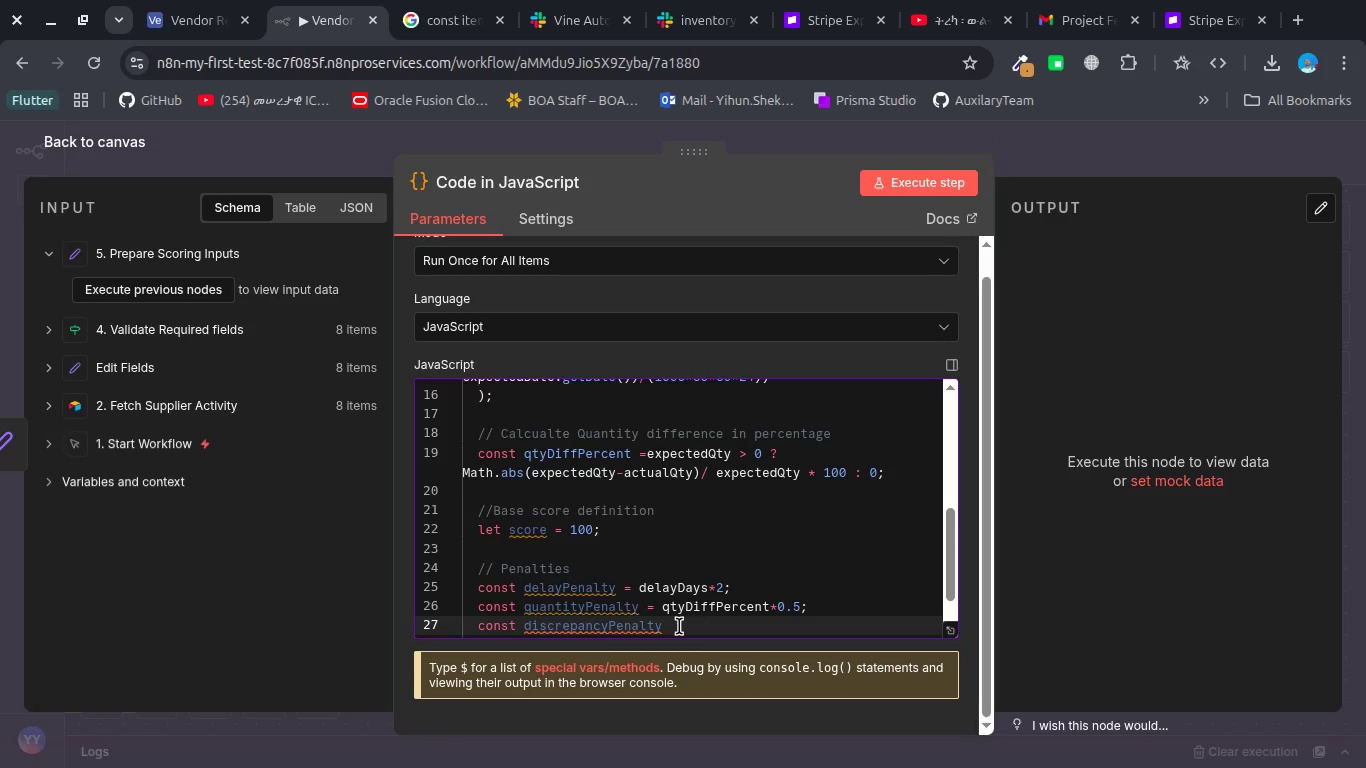 
key(Equal)
 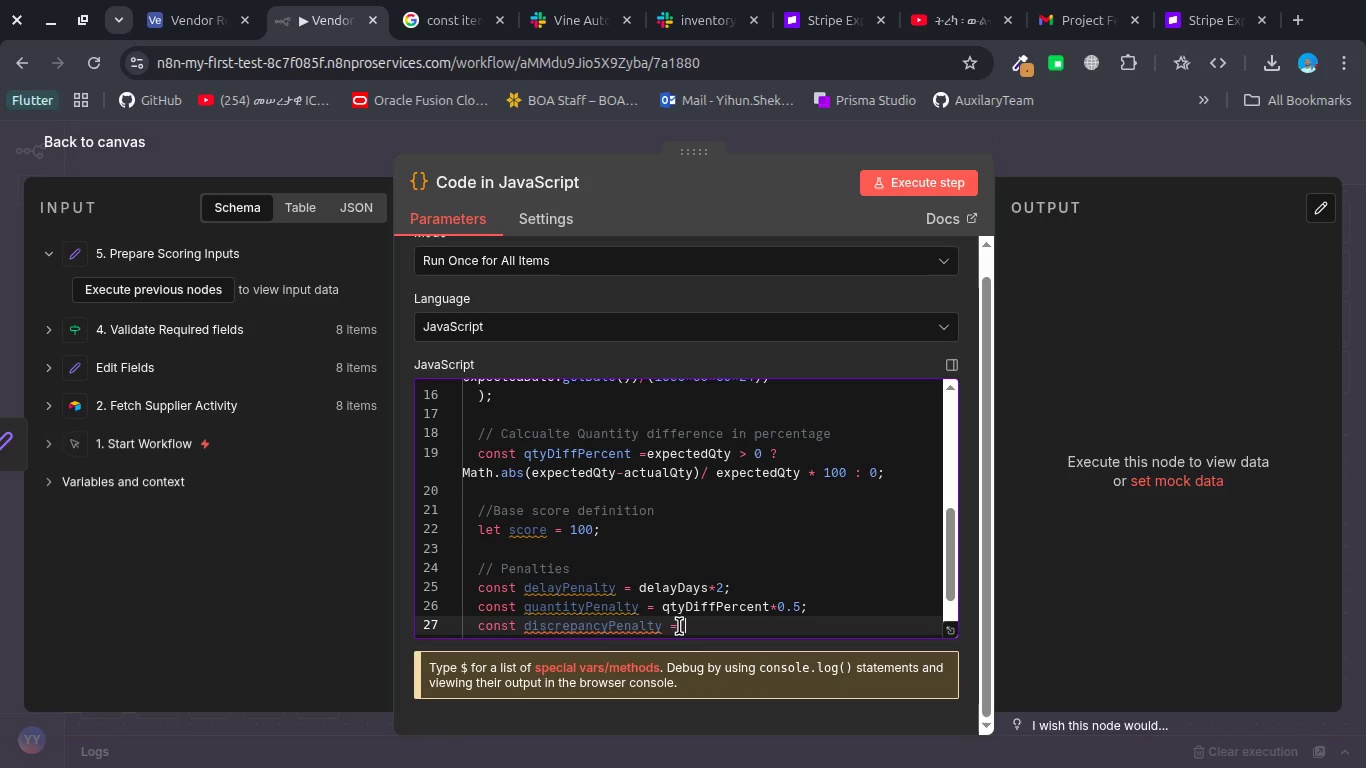 
key(Space)
 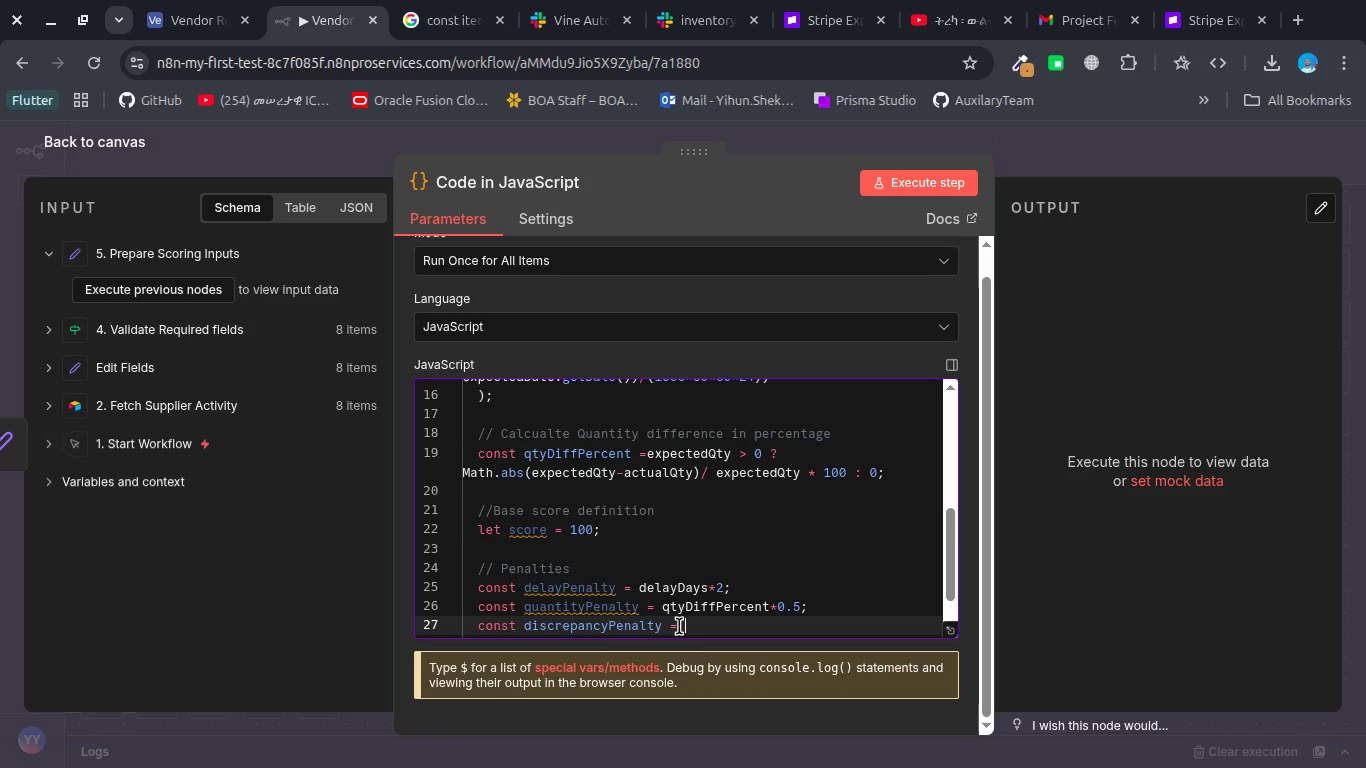 
type(dat)
 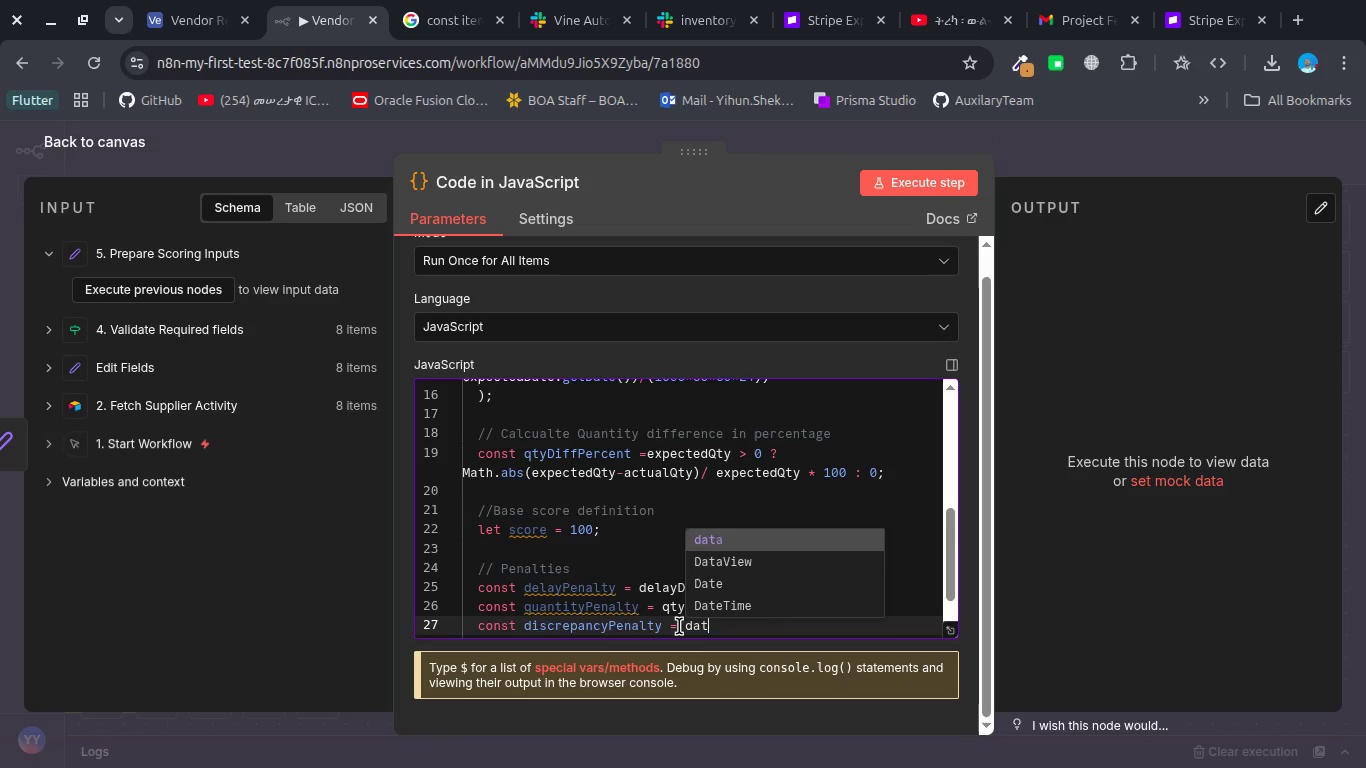 
key(Enter)
 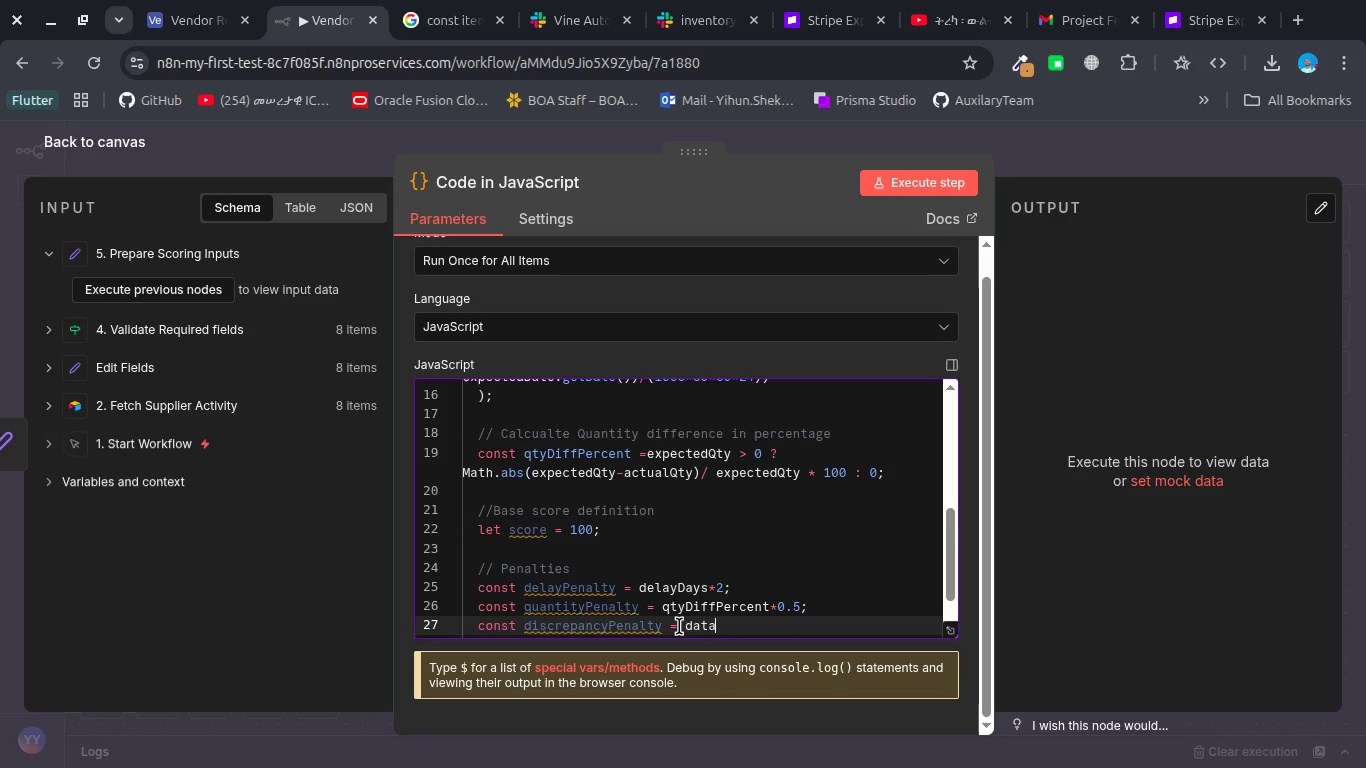 
wait(6.68)
 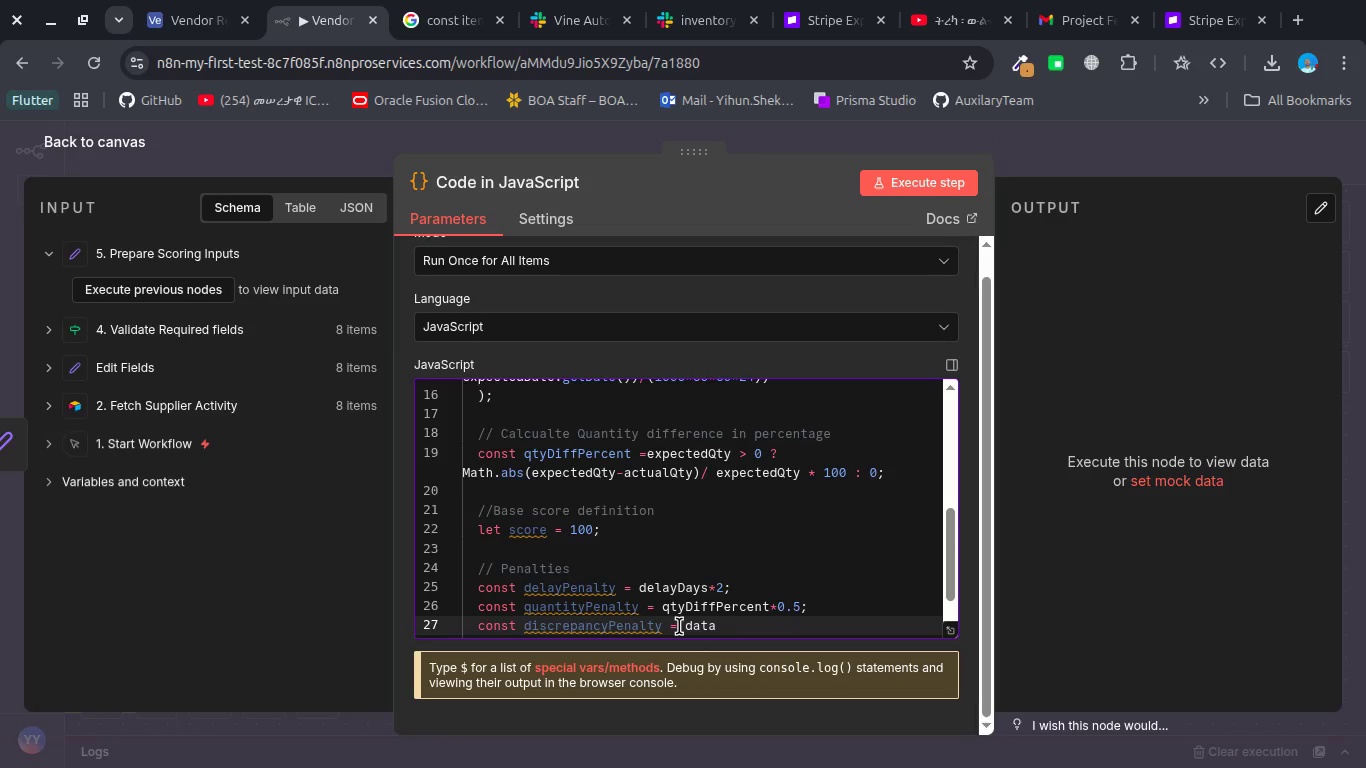 
type(.discrepancy_flag)
 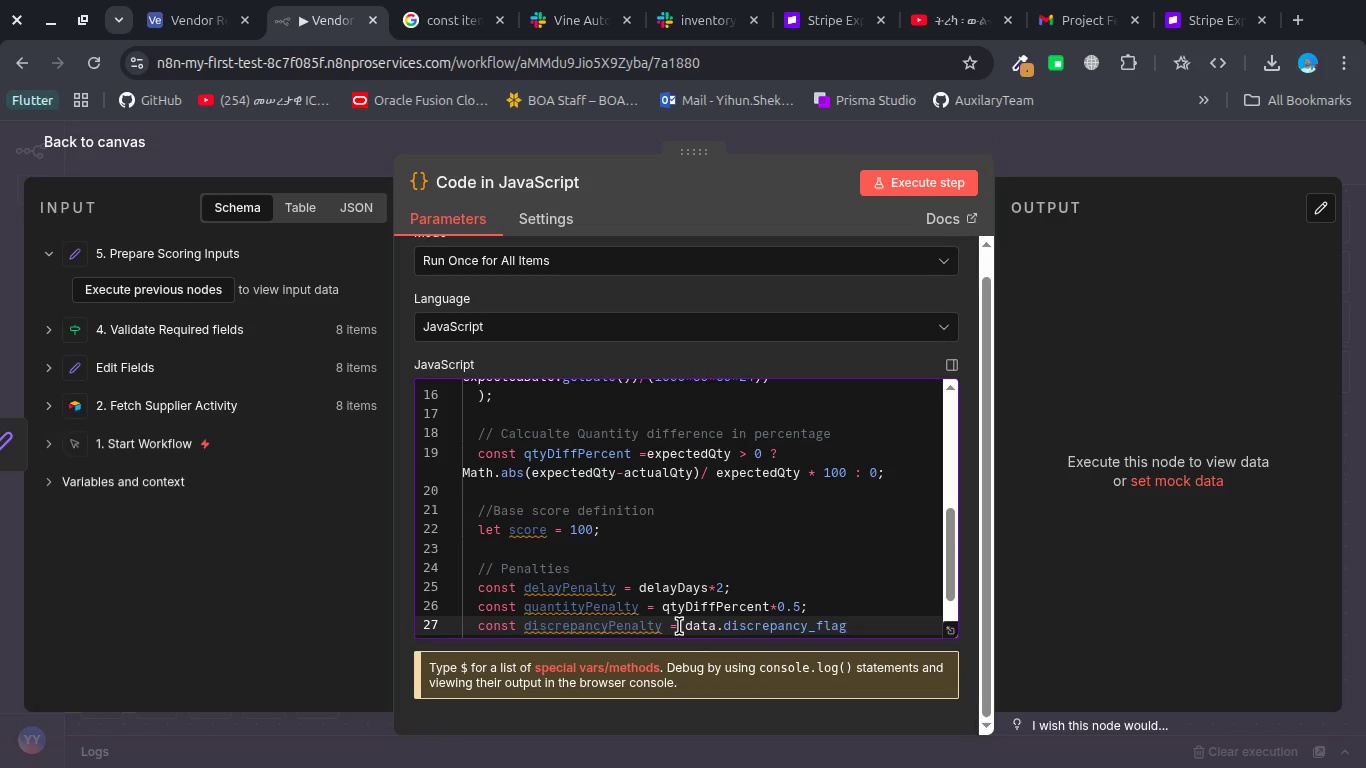 
wait(6.16)
 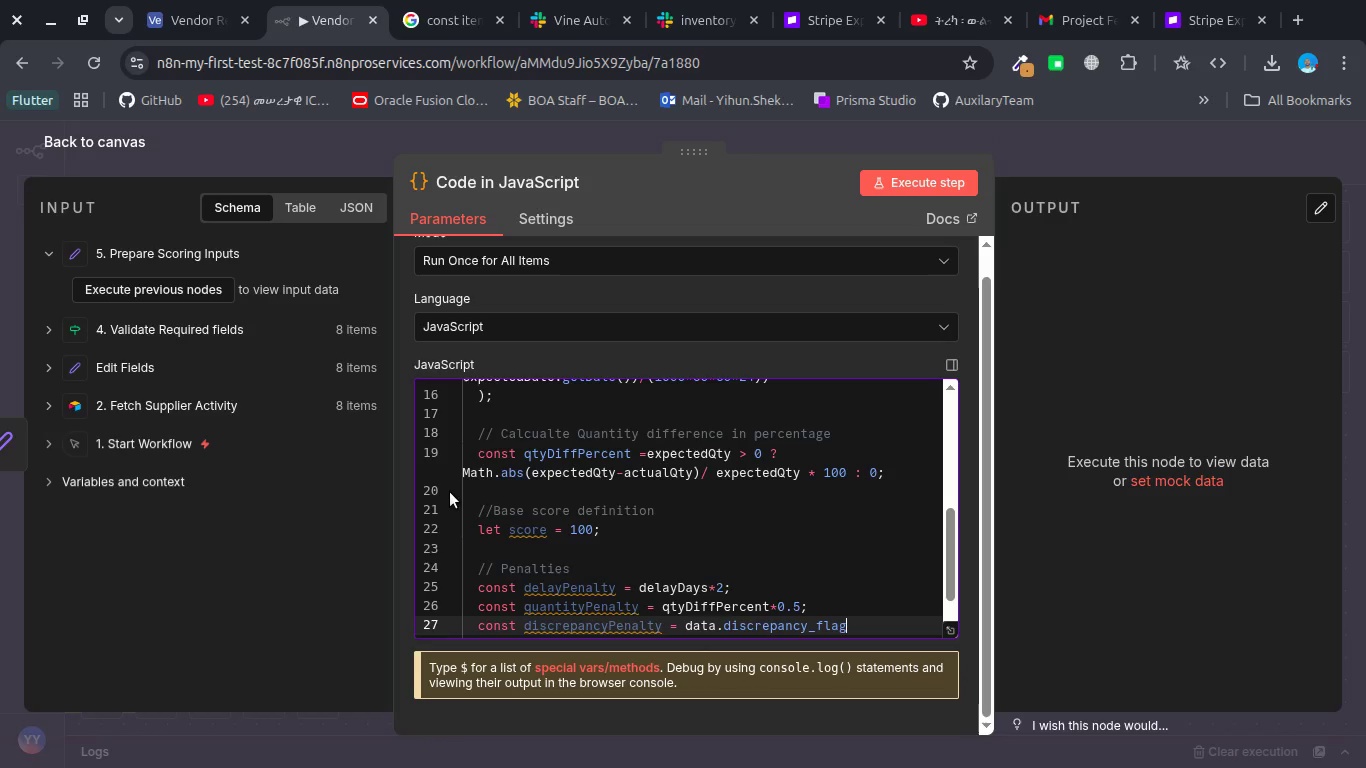 
type( ? 10 :  0;)
 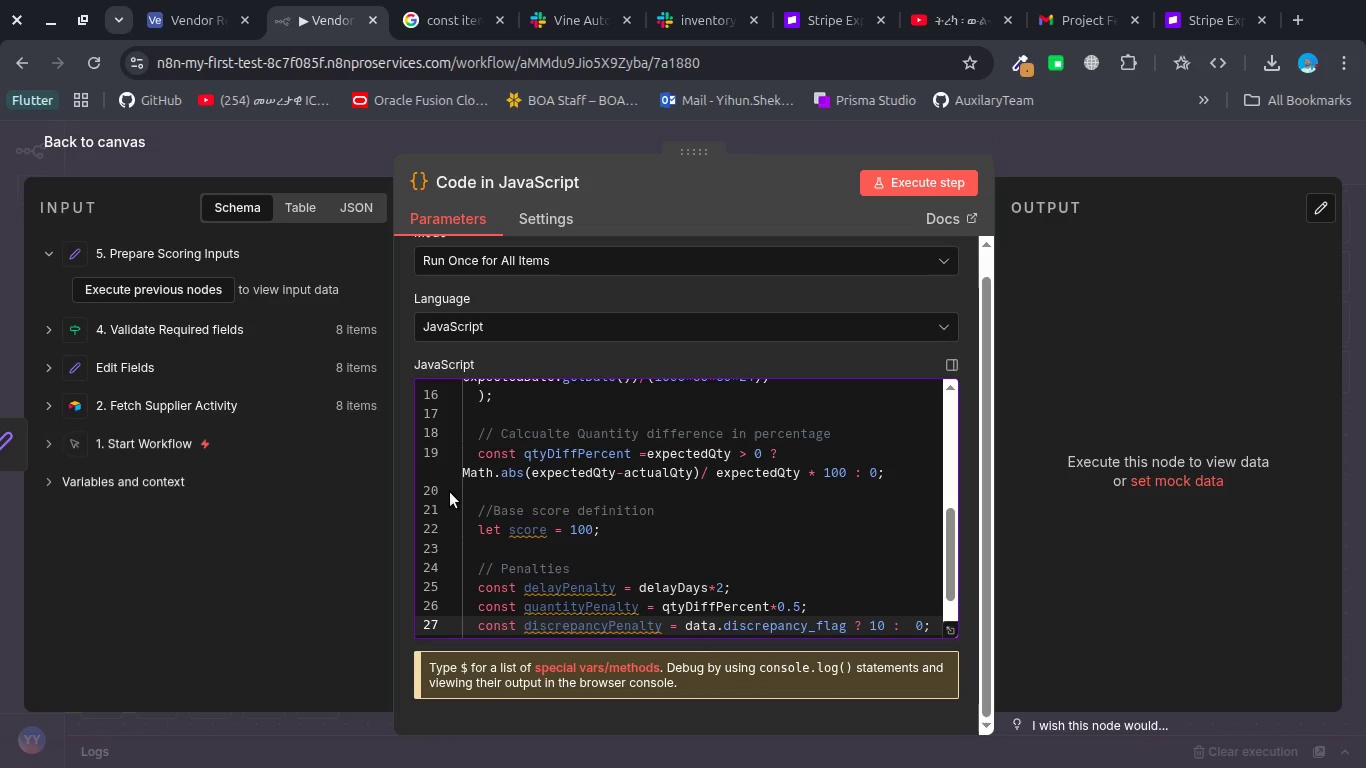 
wait(9.05)
 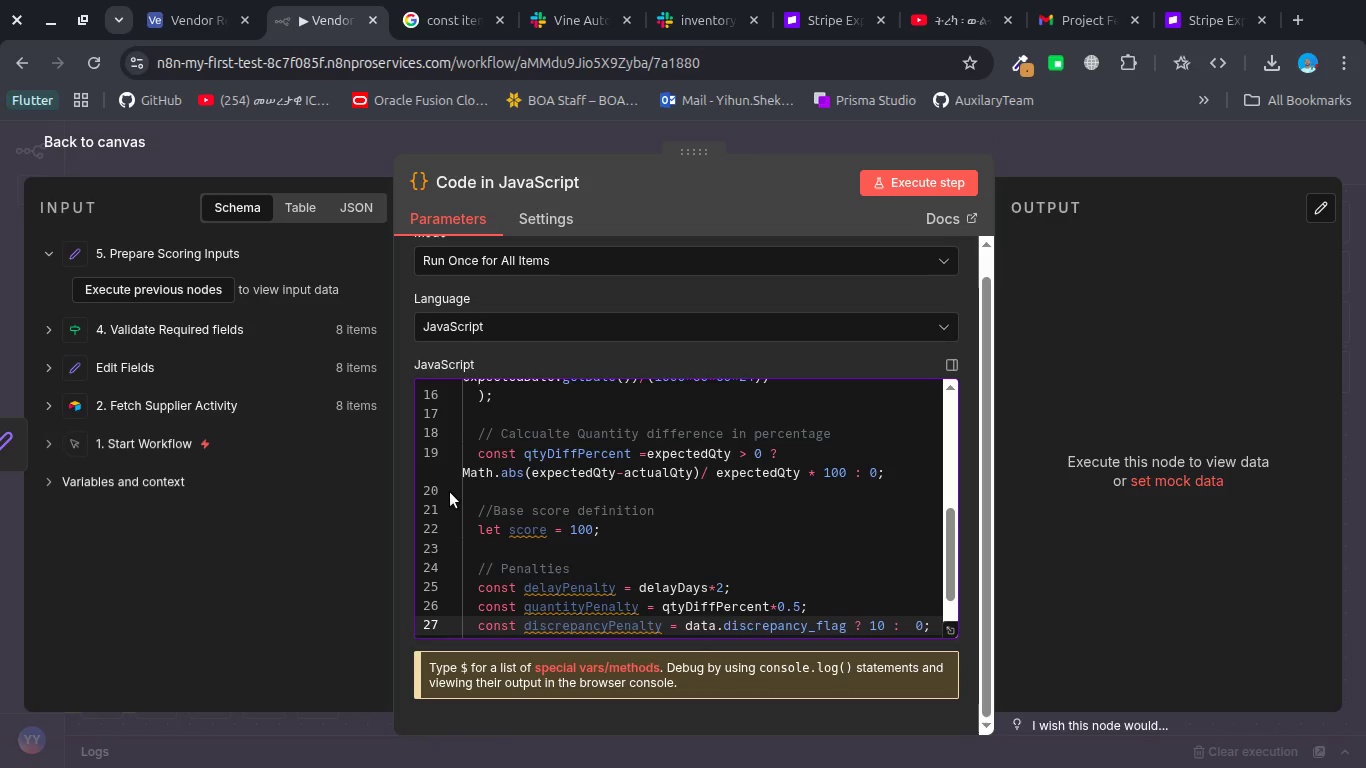 
key(Enter)
 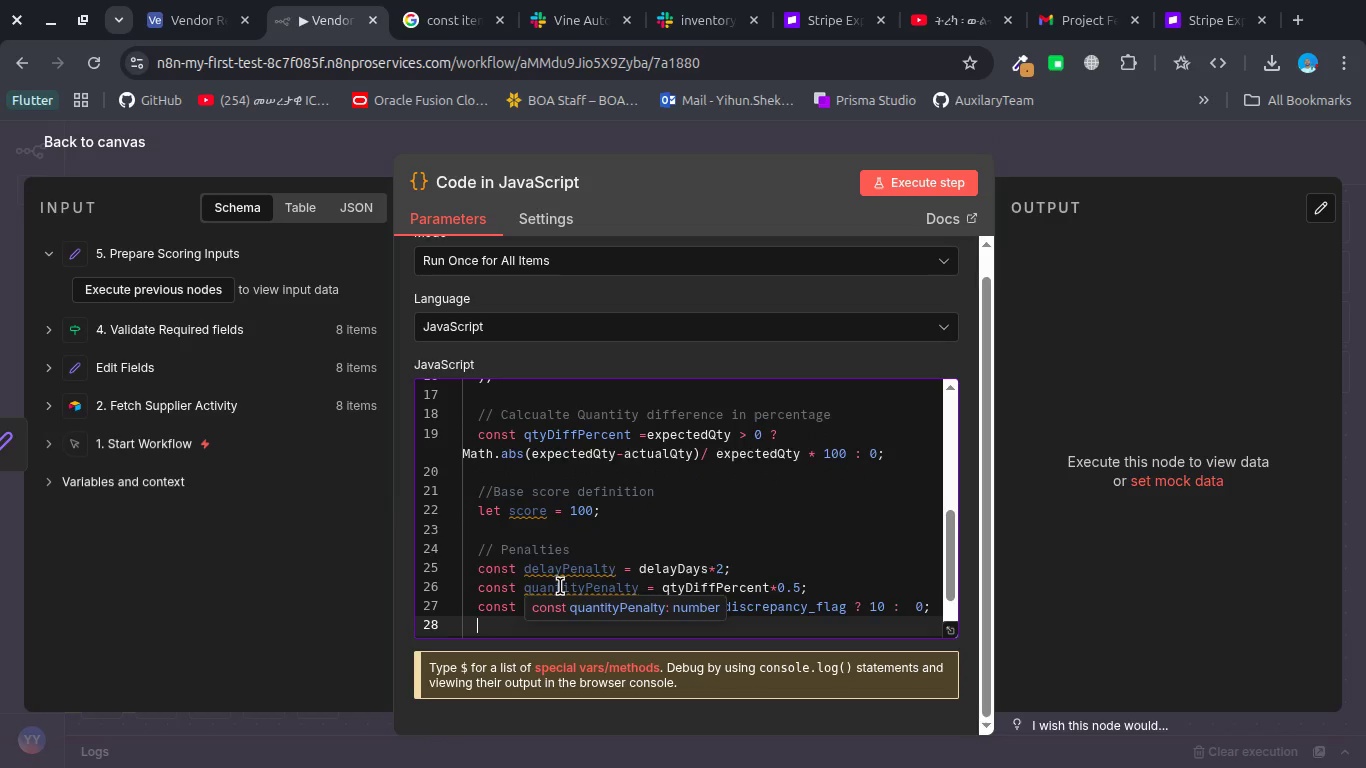 
scroll: coordinate [560, 586], scroll_direction: down, amount: 4.0
 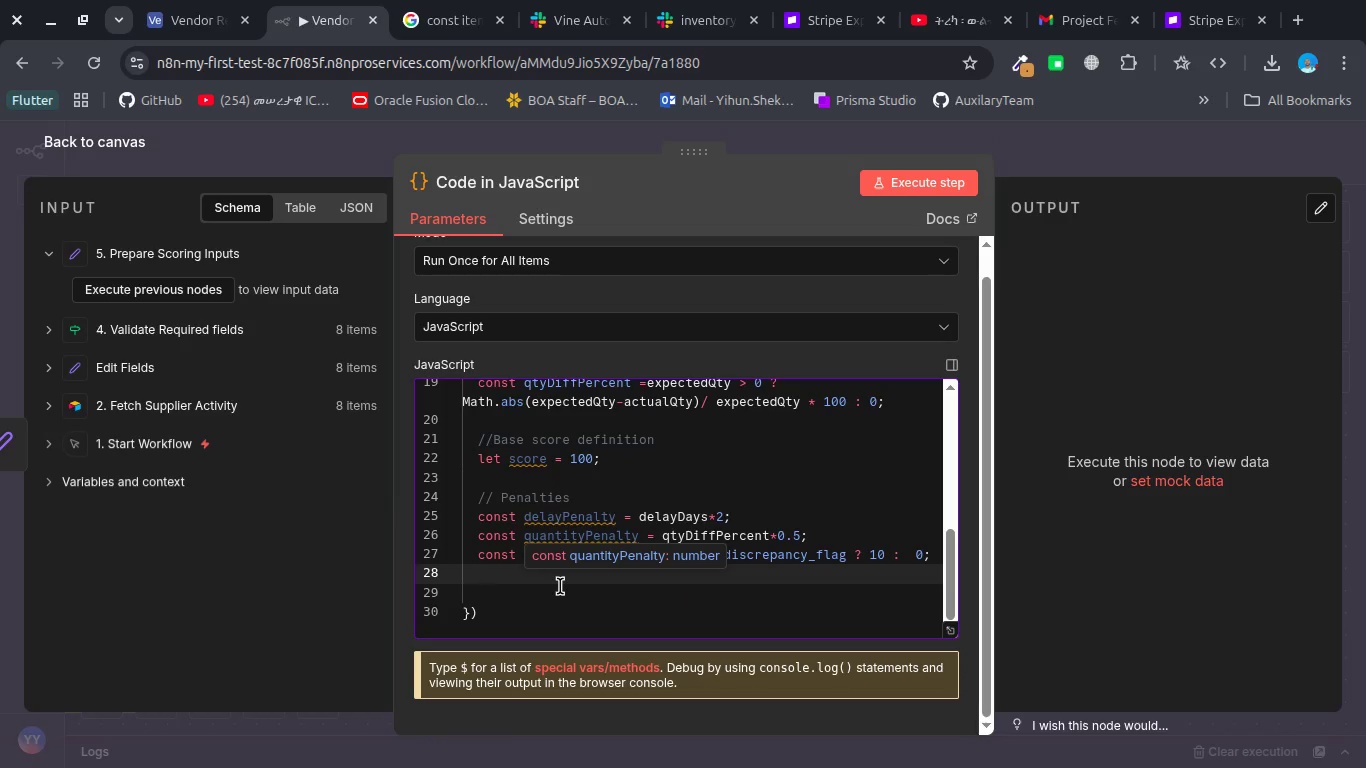 
key(Enter)
 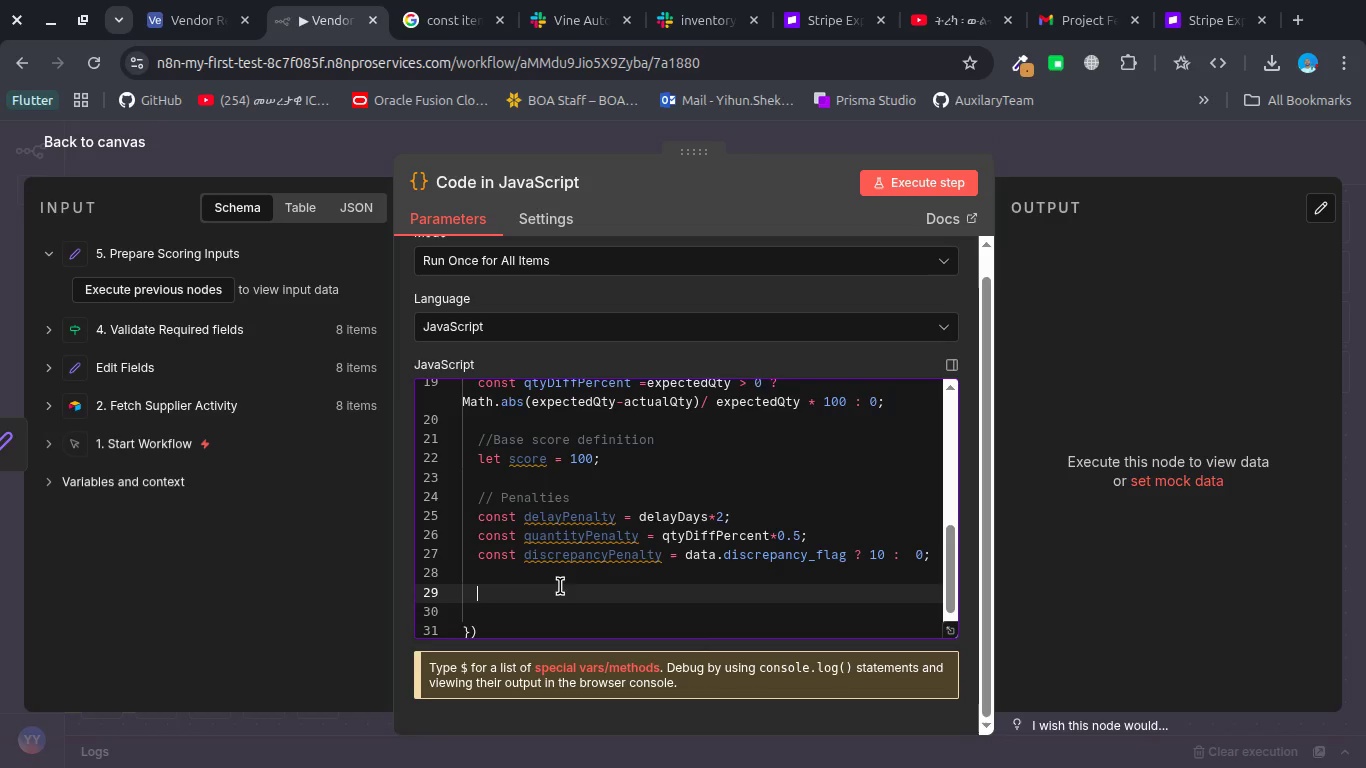 
type(ca)
key(Backspace)
key(Backspace)
type(// Calculate teh actiua)
key(Backspace)
key(Backspace)
key(Backspace)
type(ual score )
 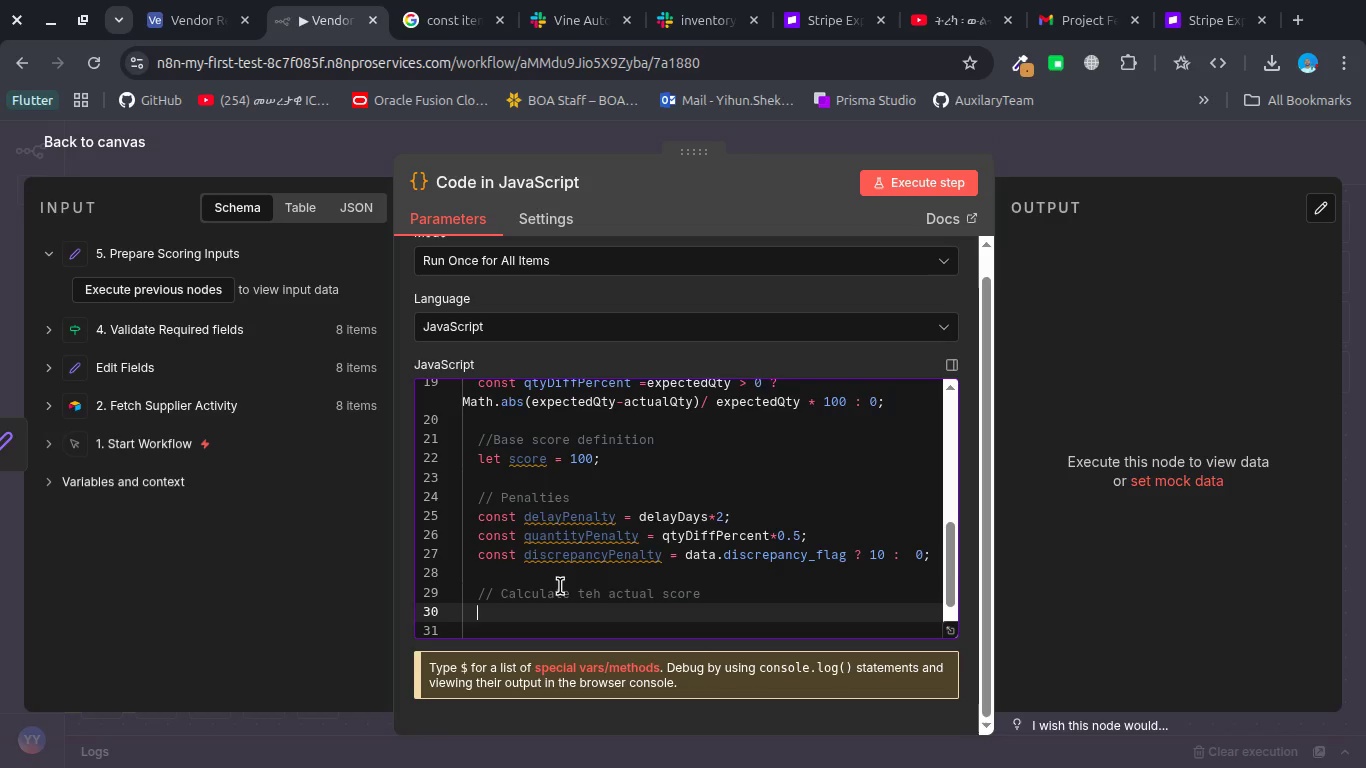 
key(Enter)
 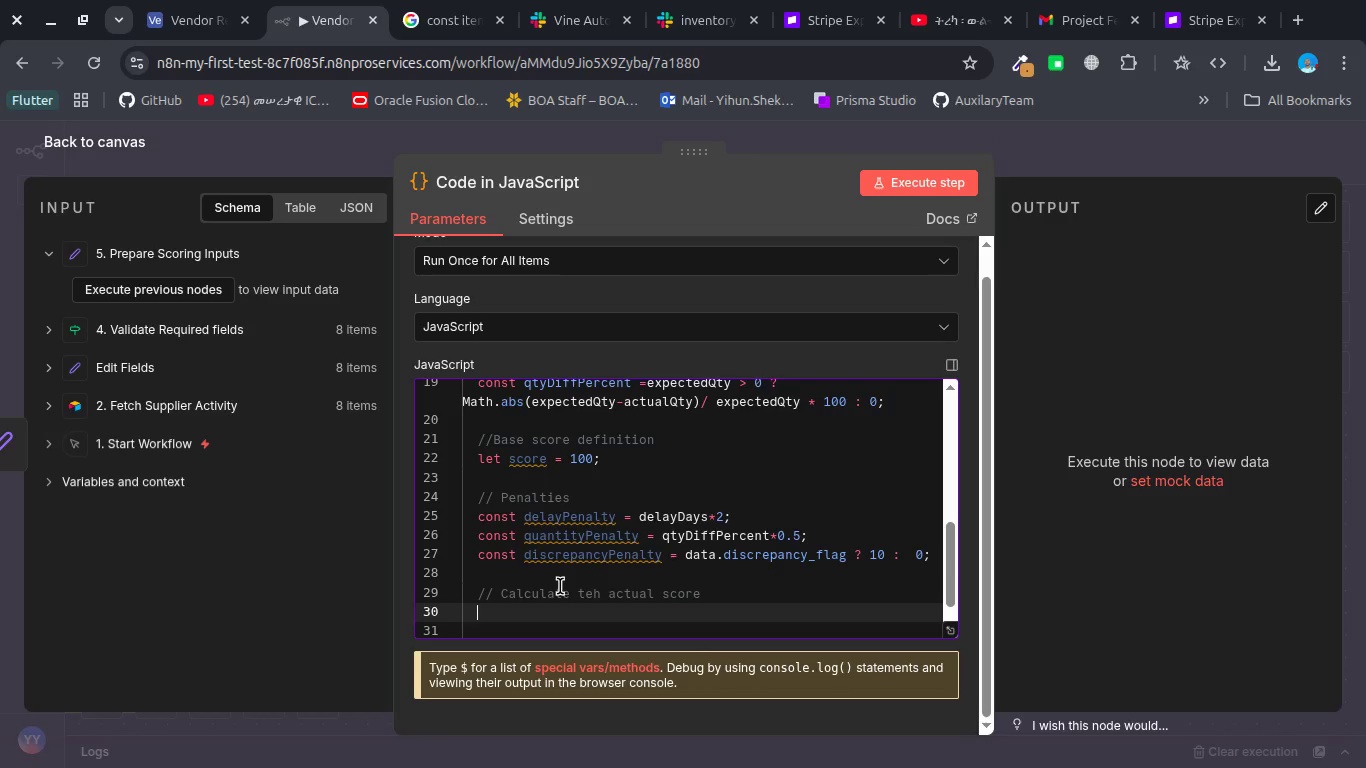 
type(scor )
key(Backspace)
key(Backspace)
type(e )
key(Backspace)
key(Backspace)
type(re)
 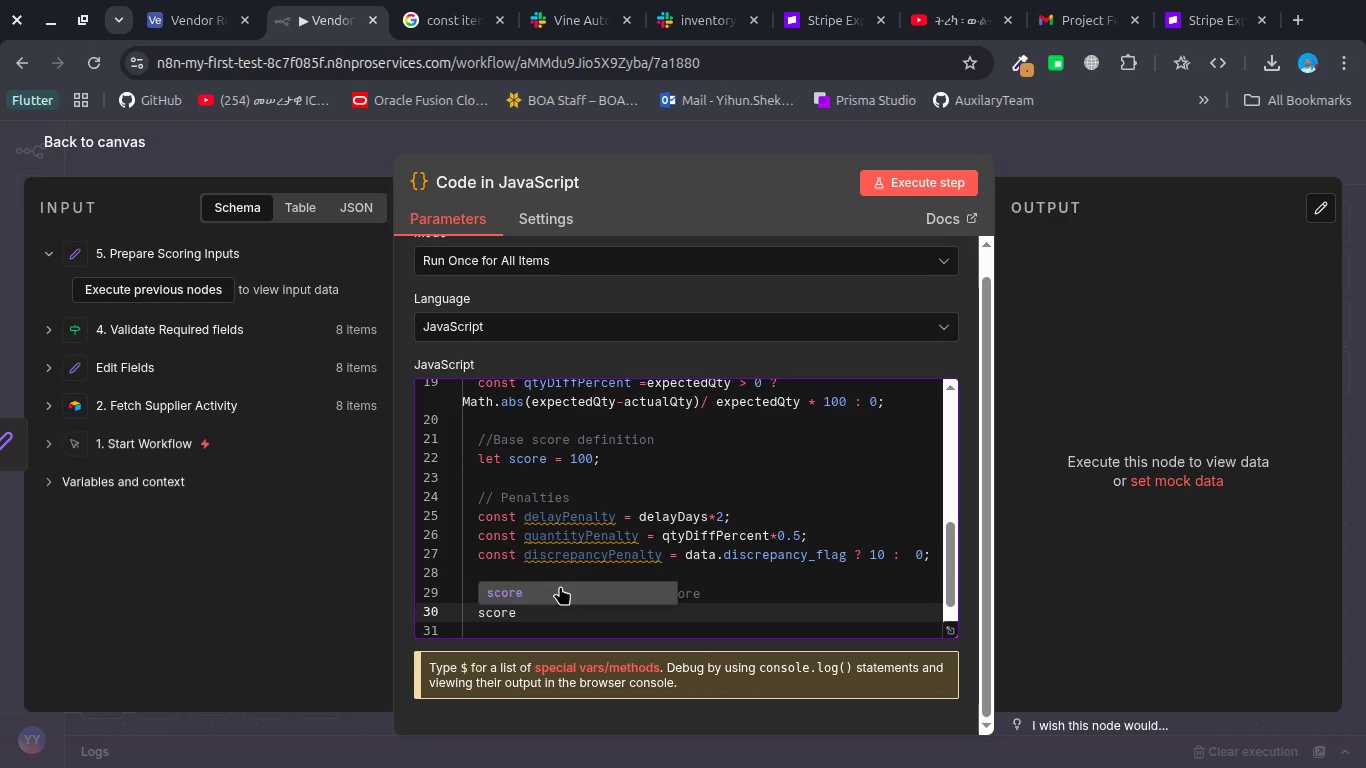 
key(Enter)
 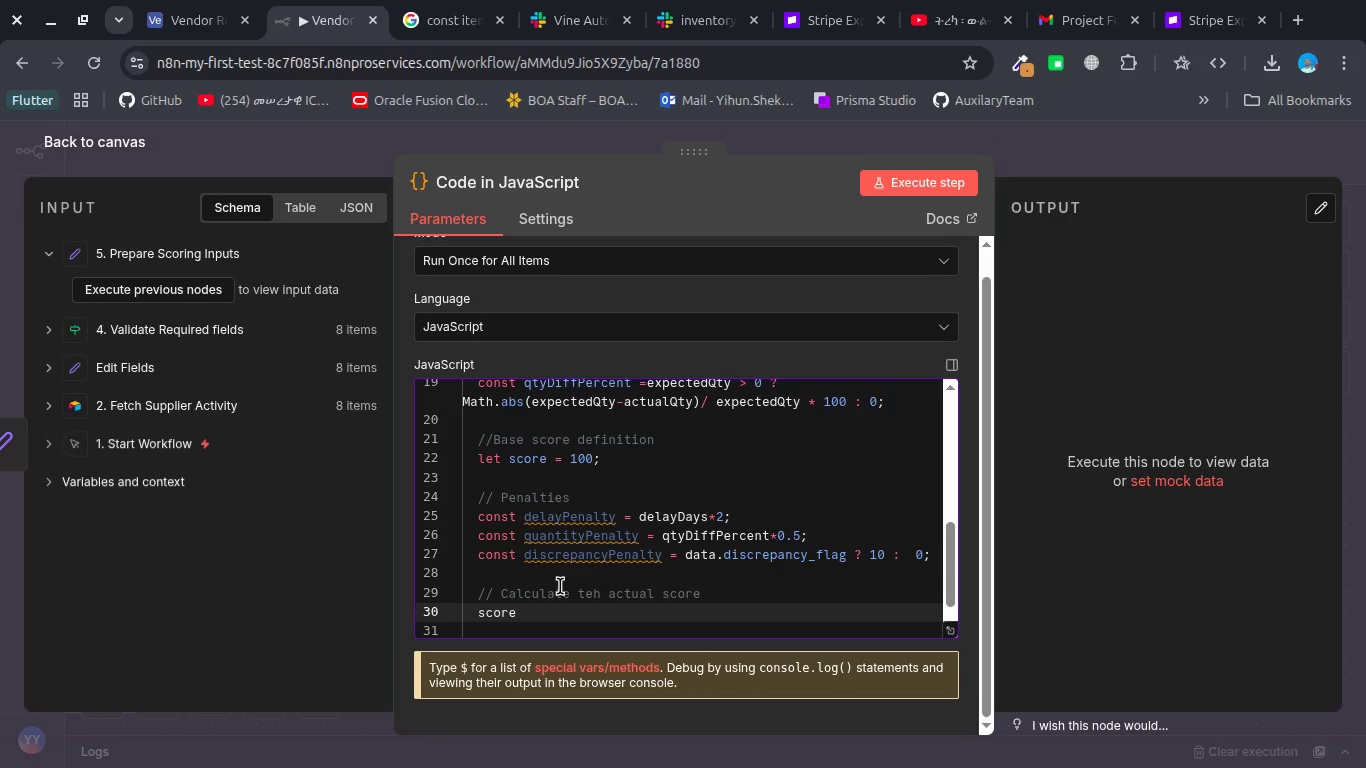 
type( = score - delay )
key(Backspace)
type(P)
 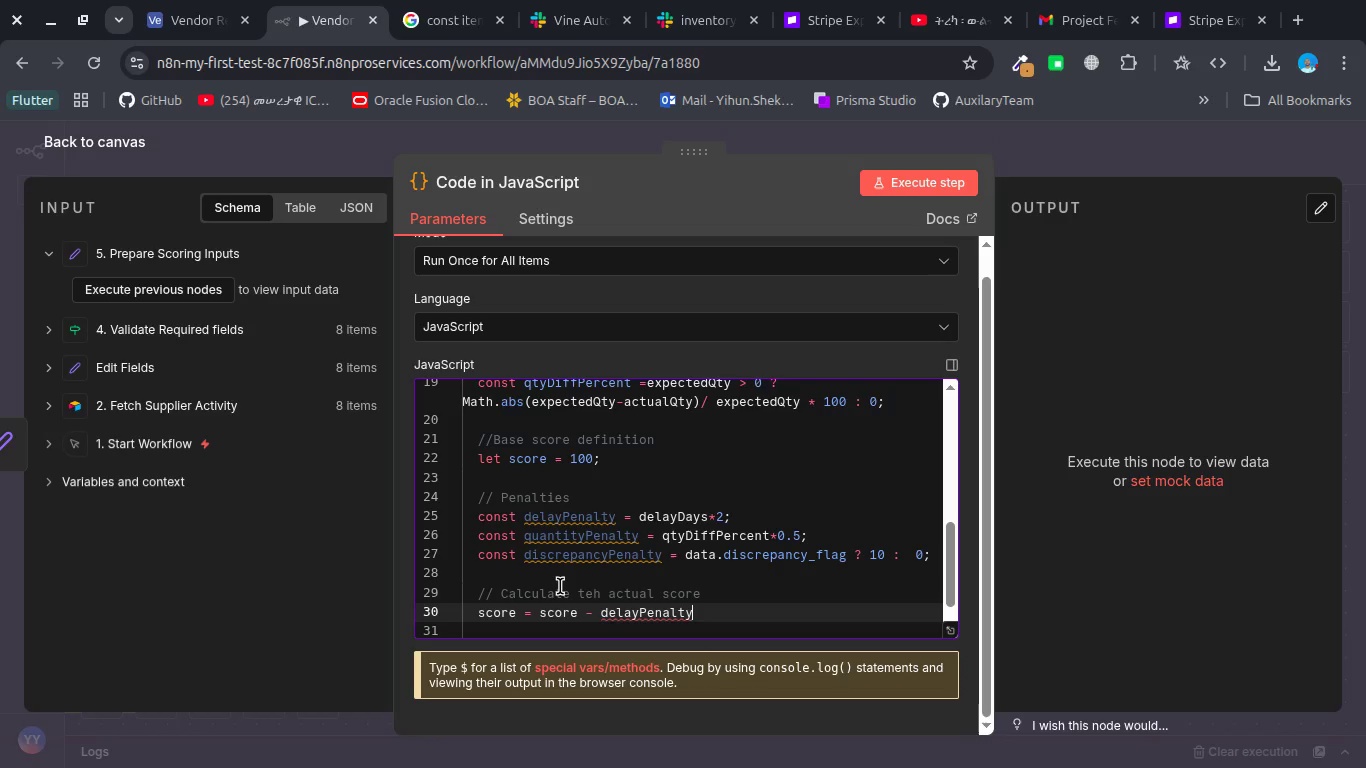 
key(Enter)
 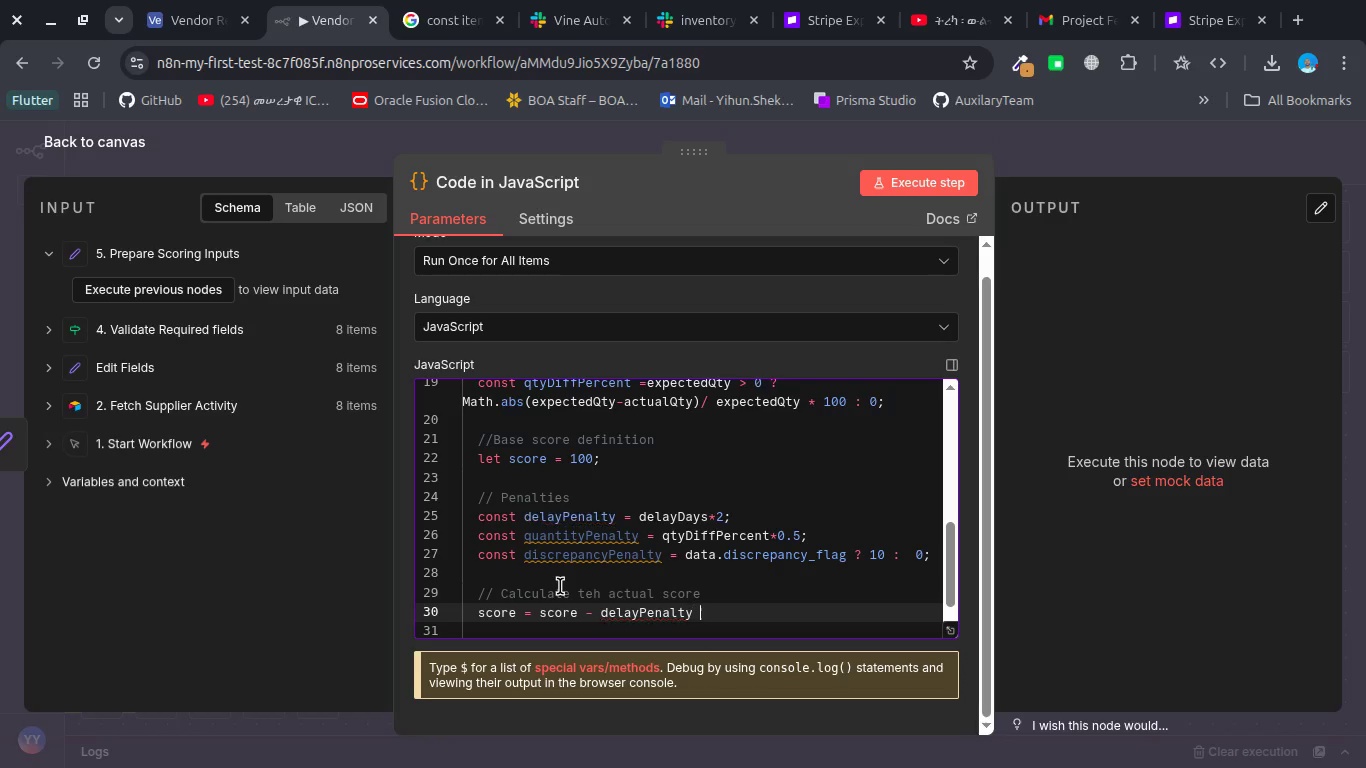 
type( - qun)
key(Backspace)
key(Backspace)
type(q)
key(Backspace)
key(Backspace)
type(q)
 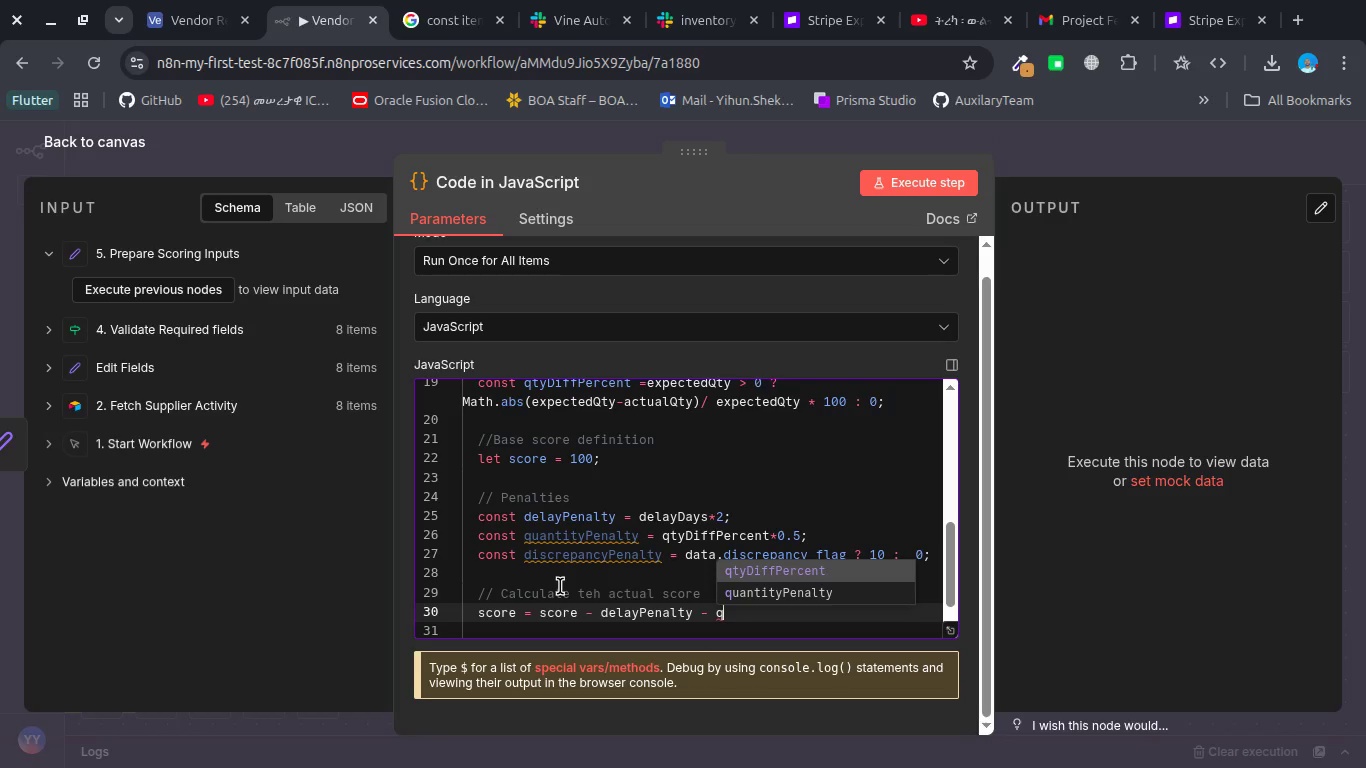 
key(ArrowDown)
 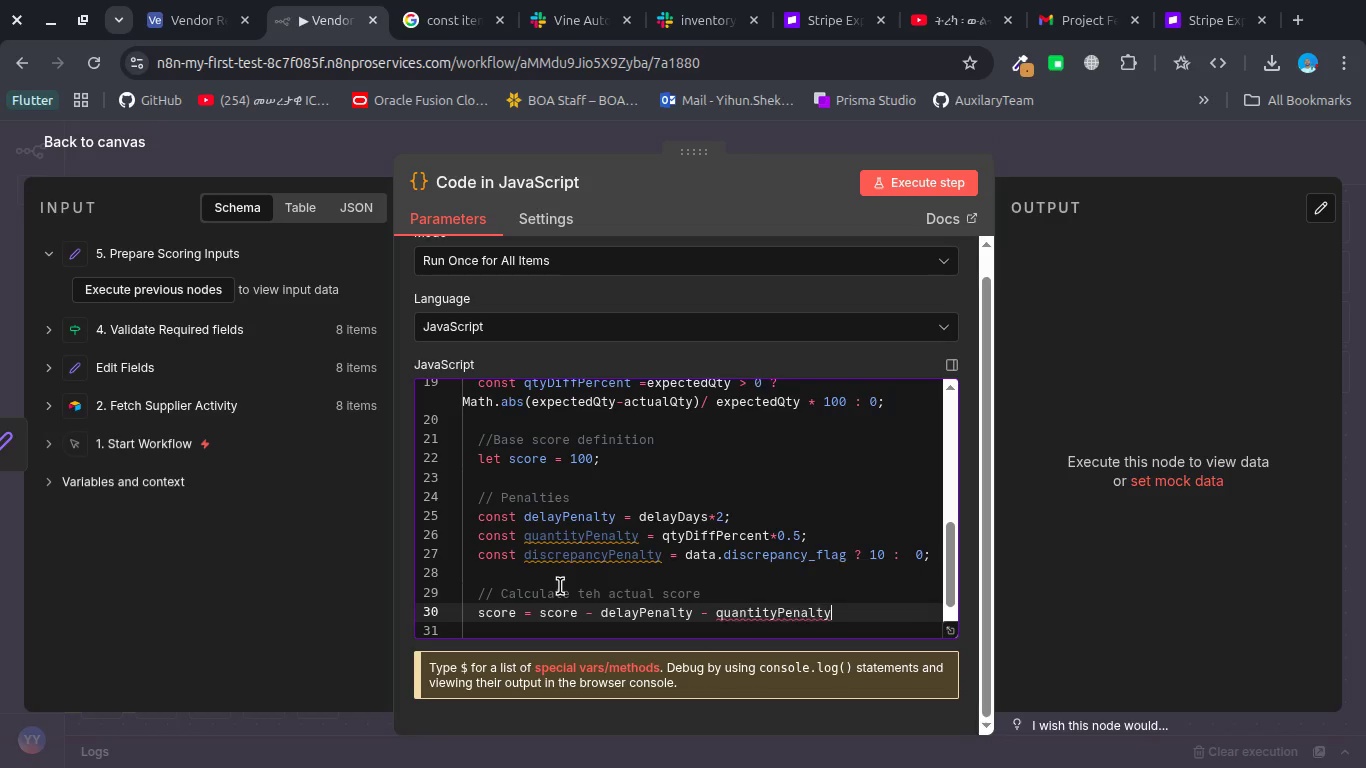 
key(Enter)
 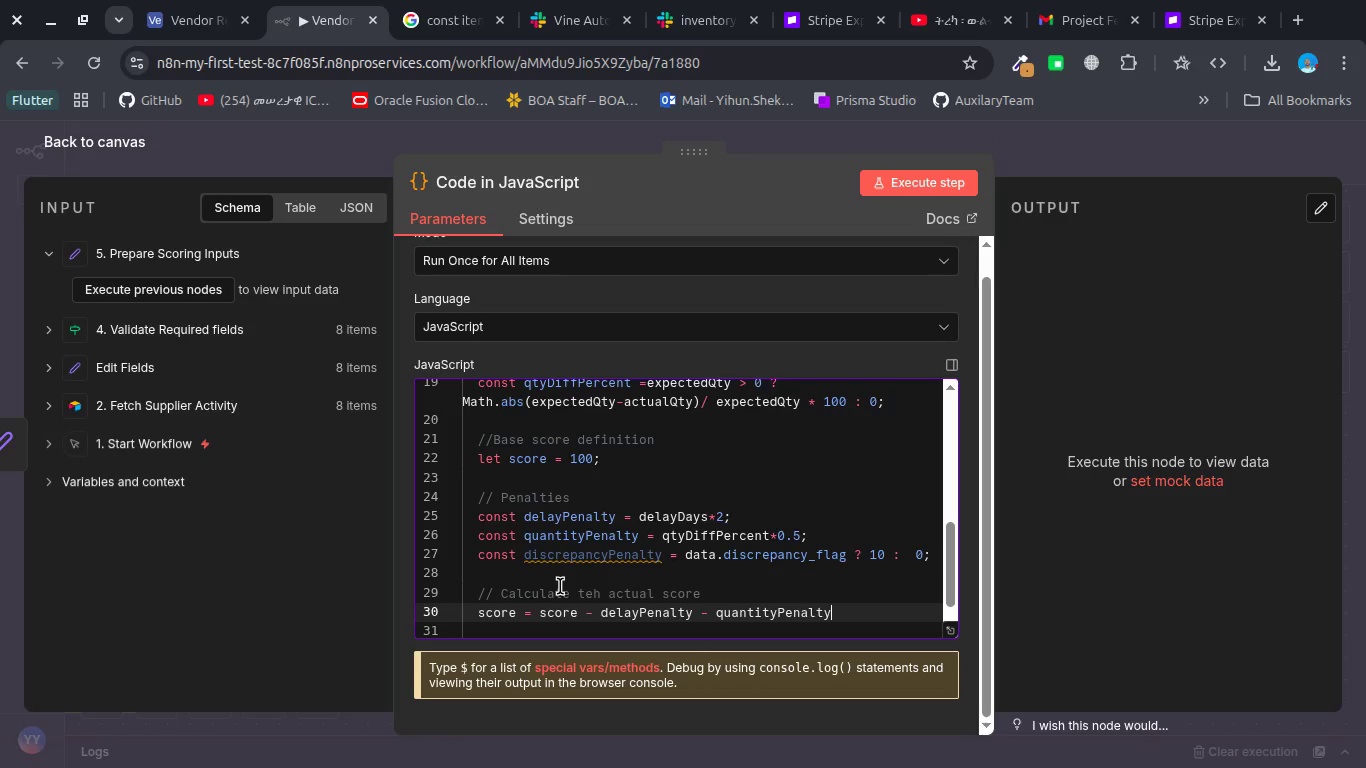 
type( - dis)
 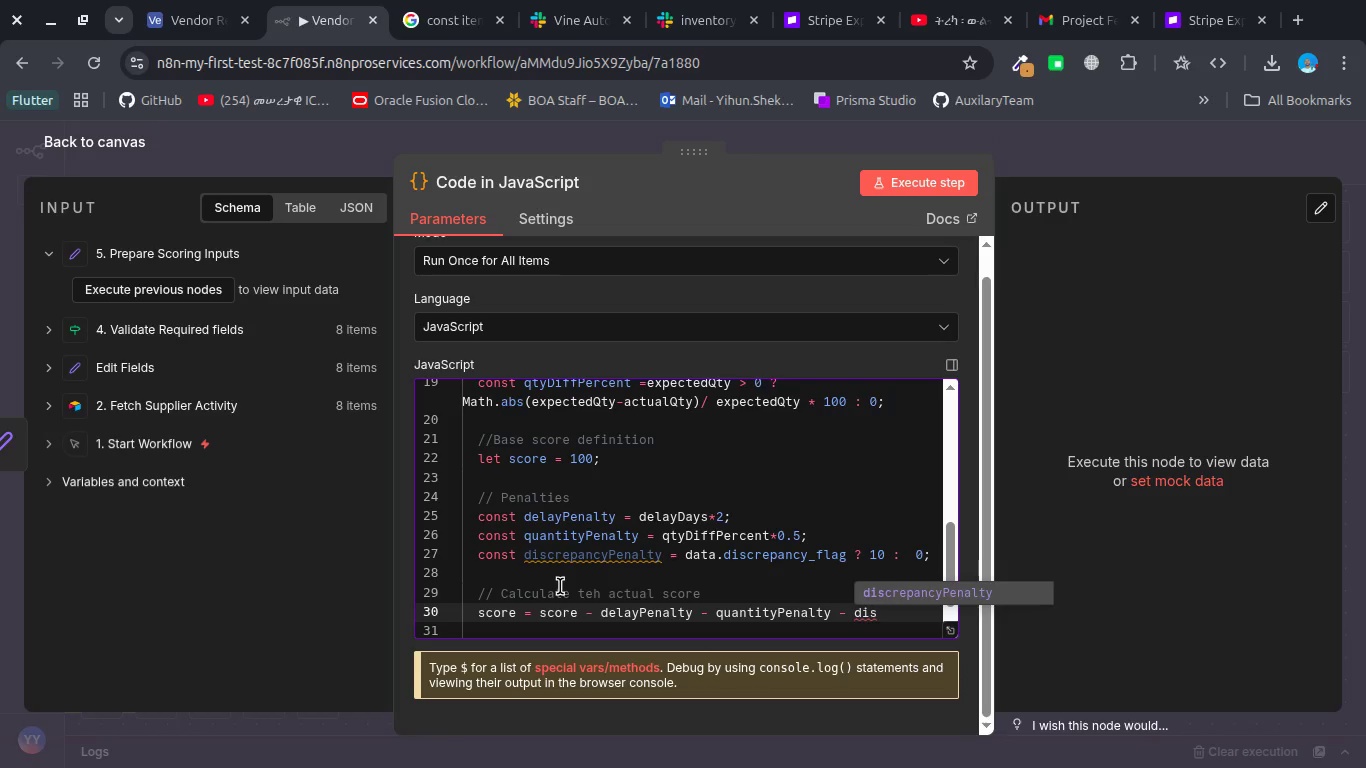 
key(Enter)
 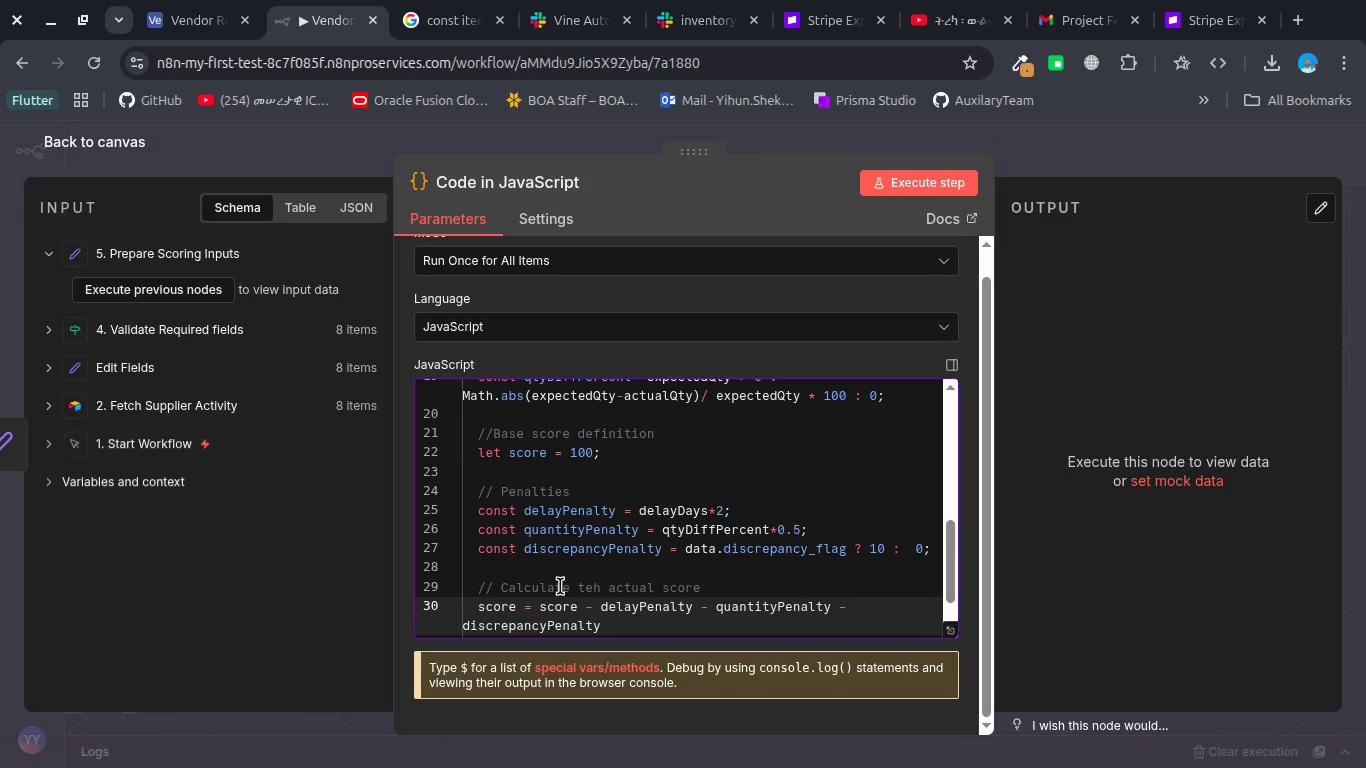 
key(Semicolon)
 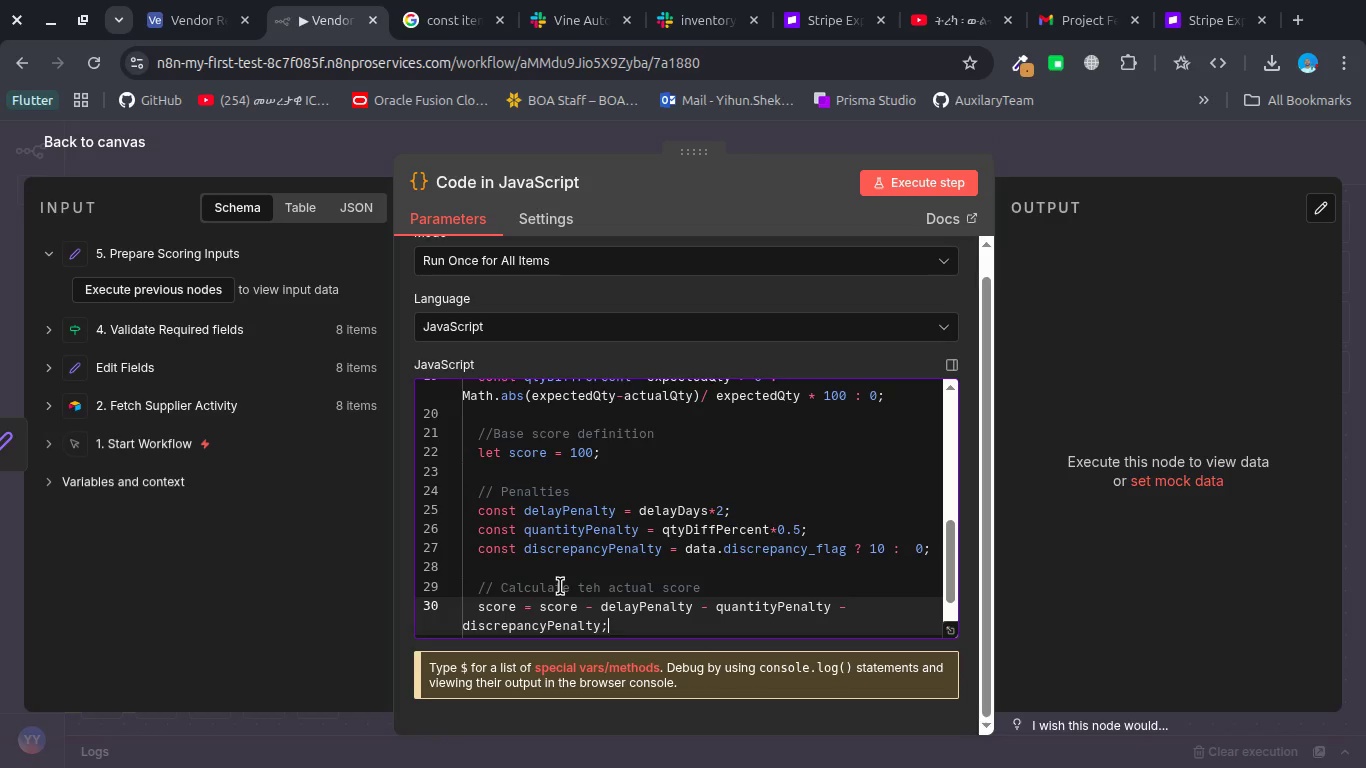 
key(Enter)
 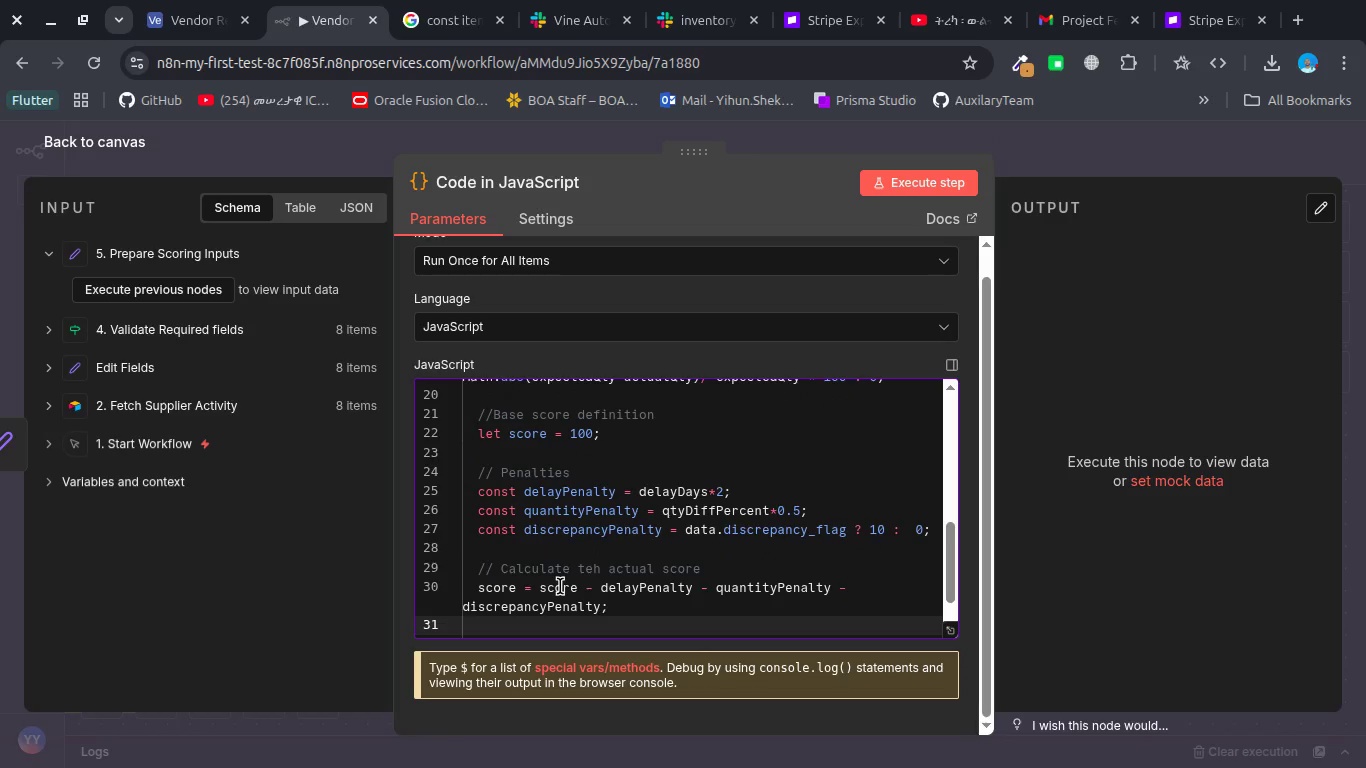 
key(Enter)
 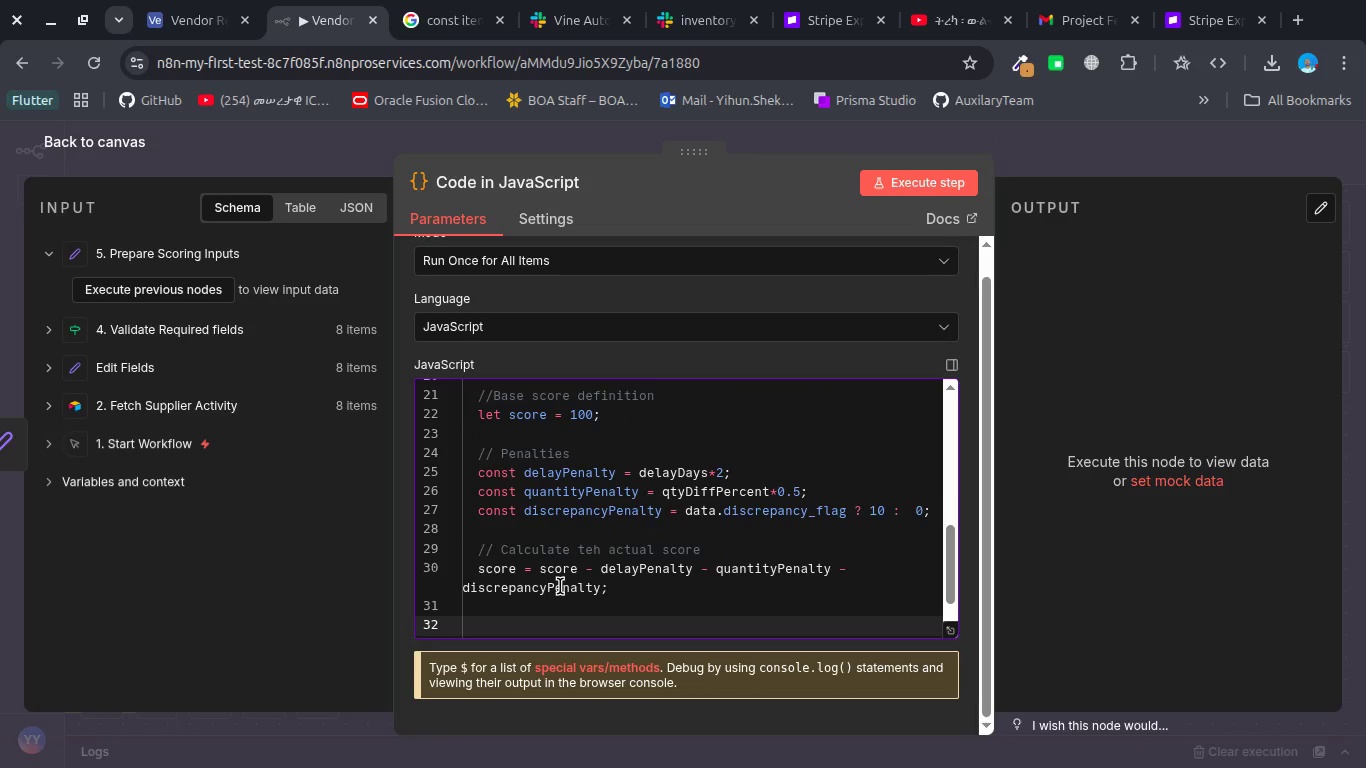 
type(//clamp score)
 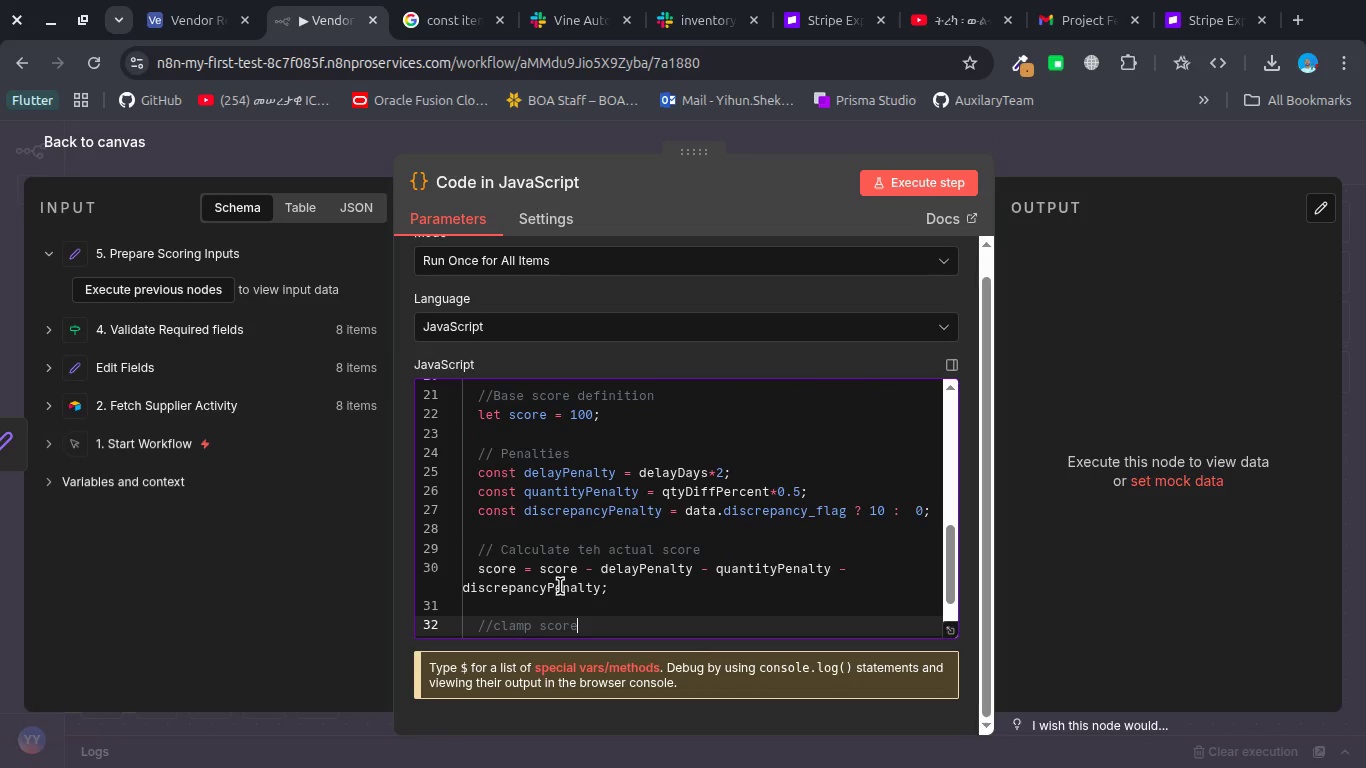 
key(Enter)
 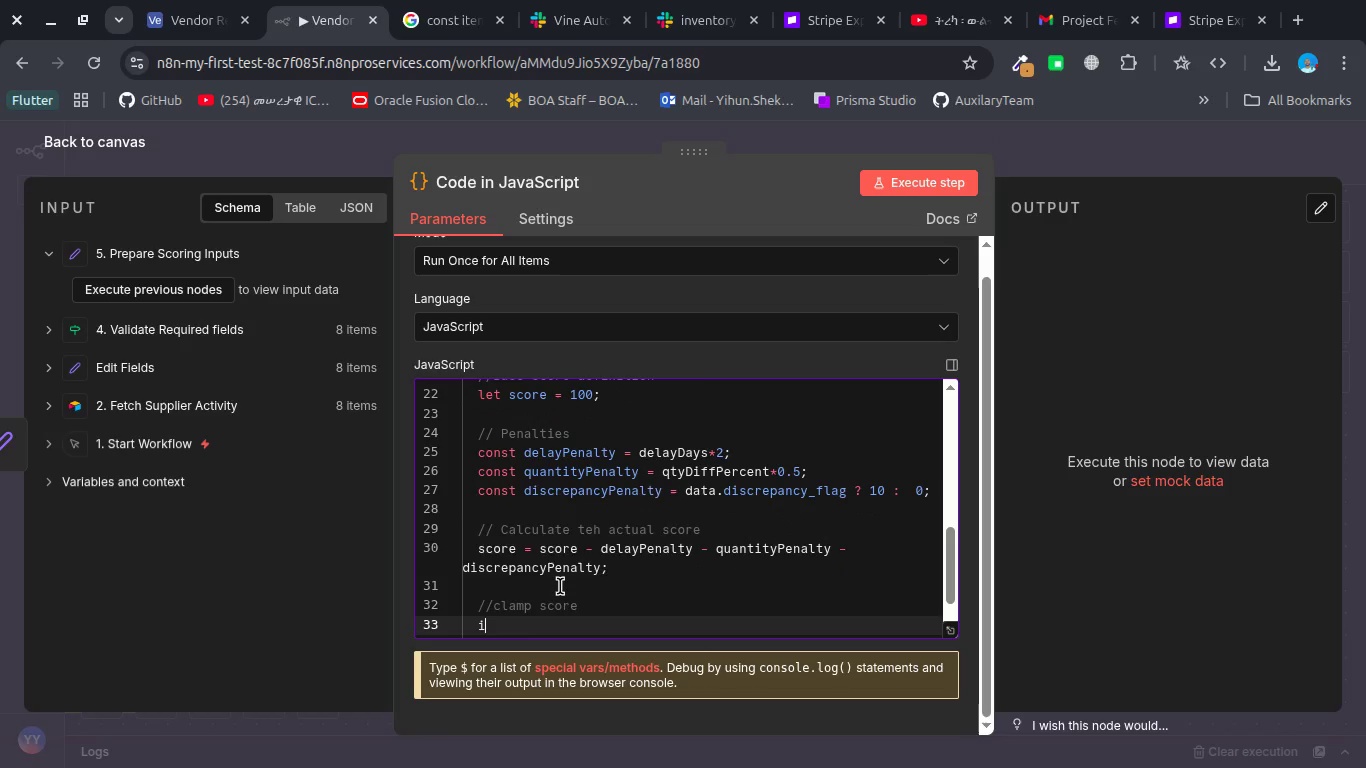 
type(if )
key(Backspace)
key(Backspace)
type(f)
 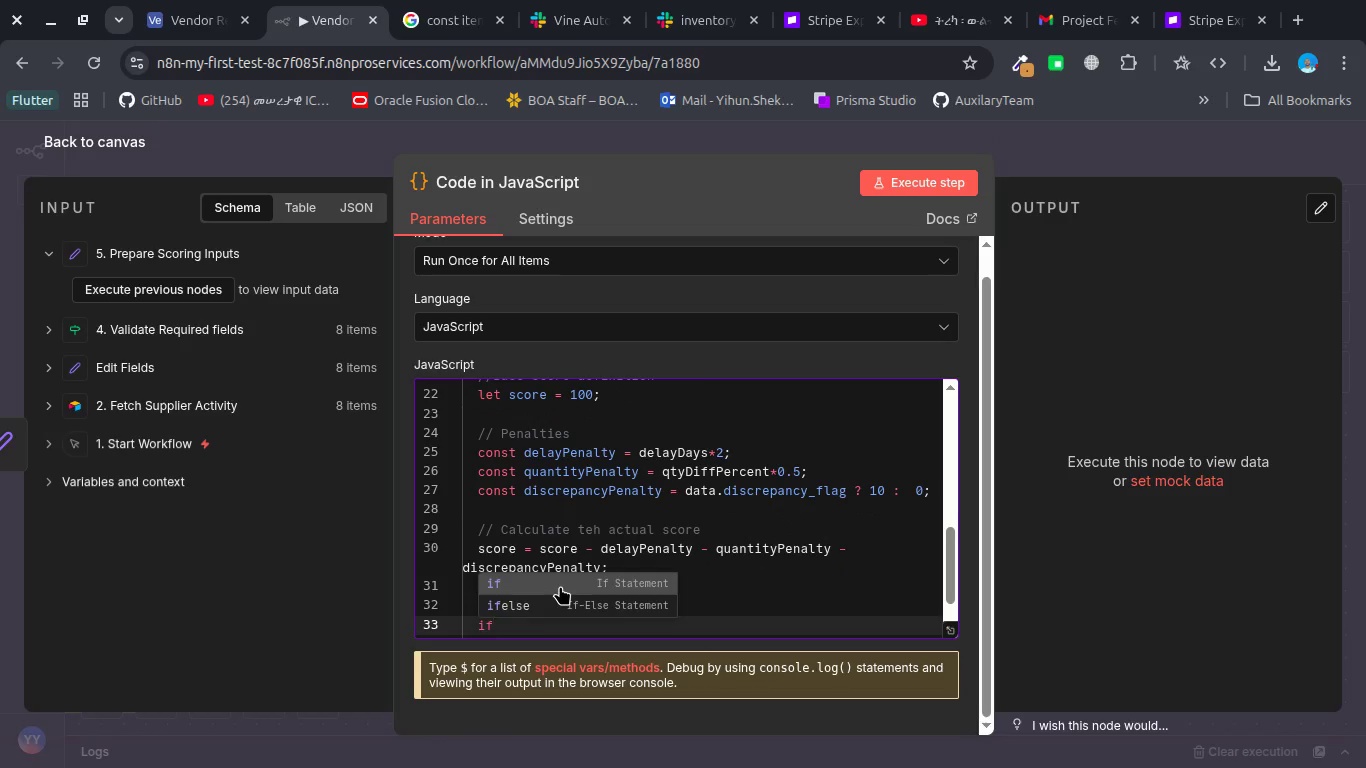 
key(Enter)
 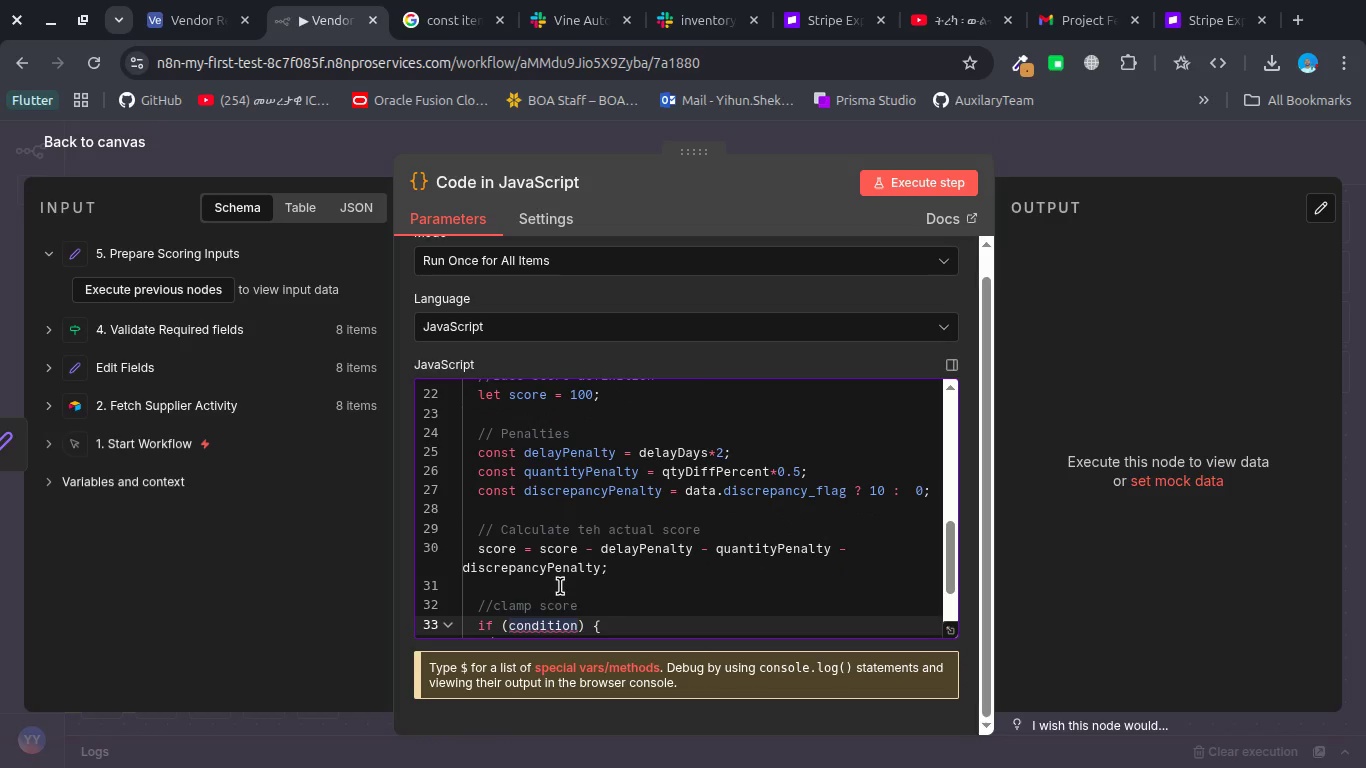 
type(score<0)
 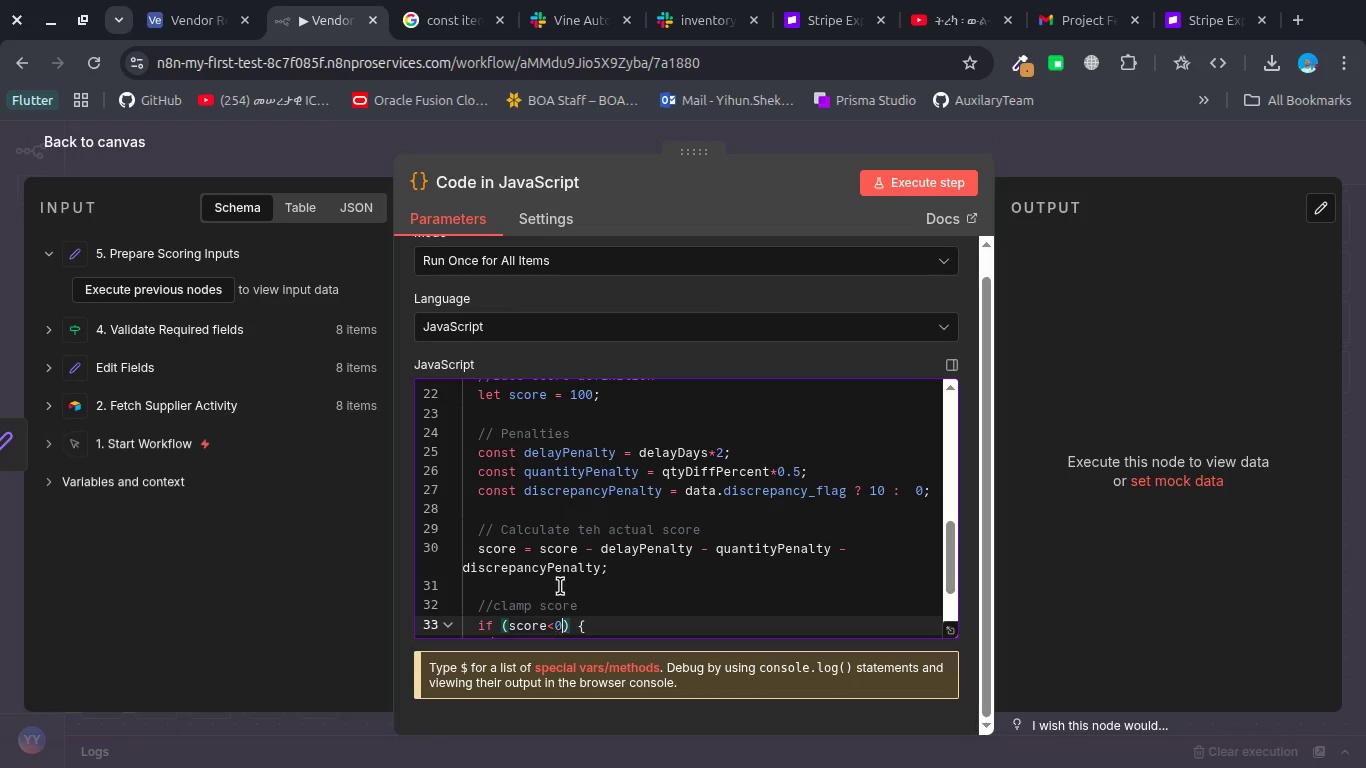 
key(ArrowRight)
 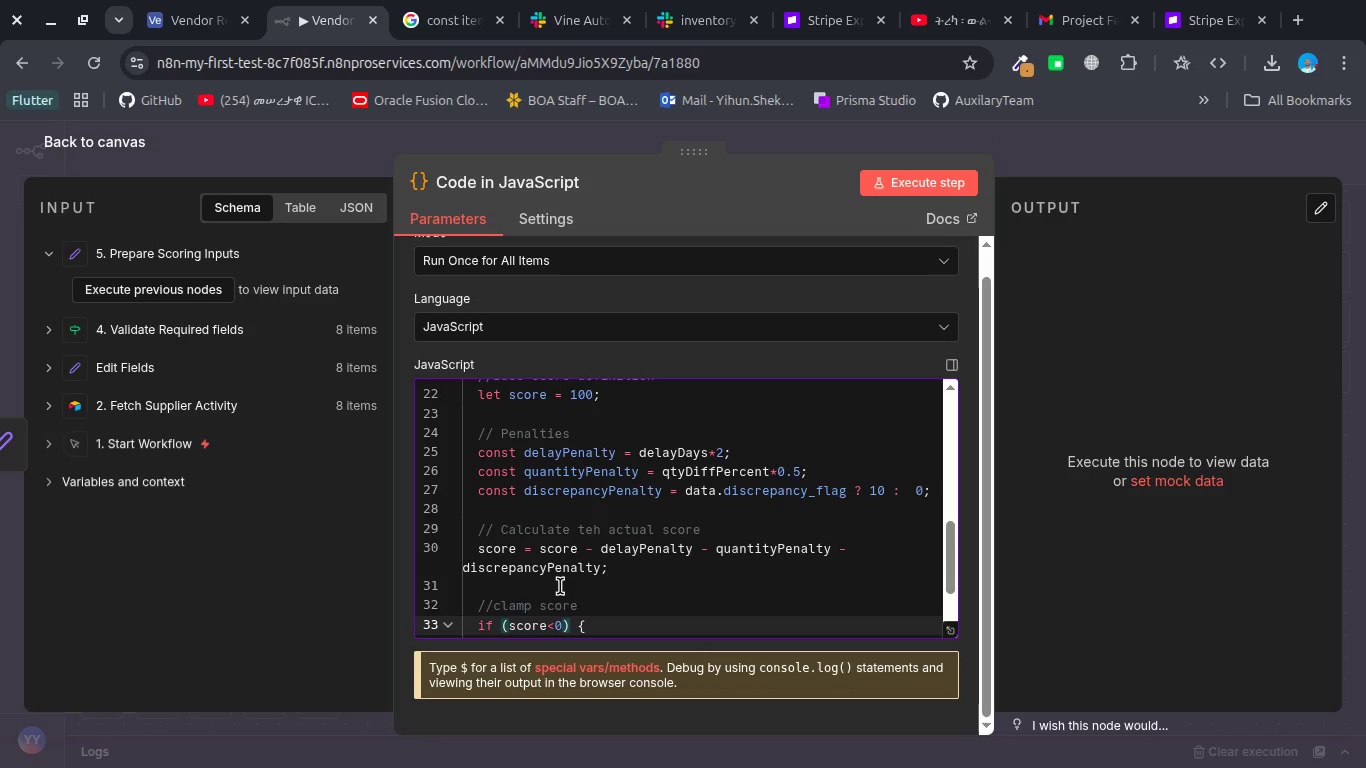 
key(Control+Delete)
 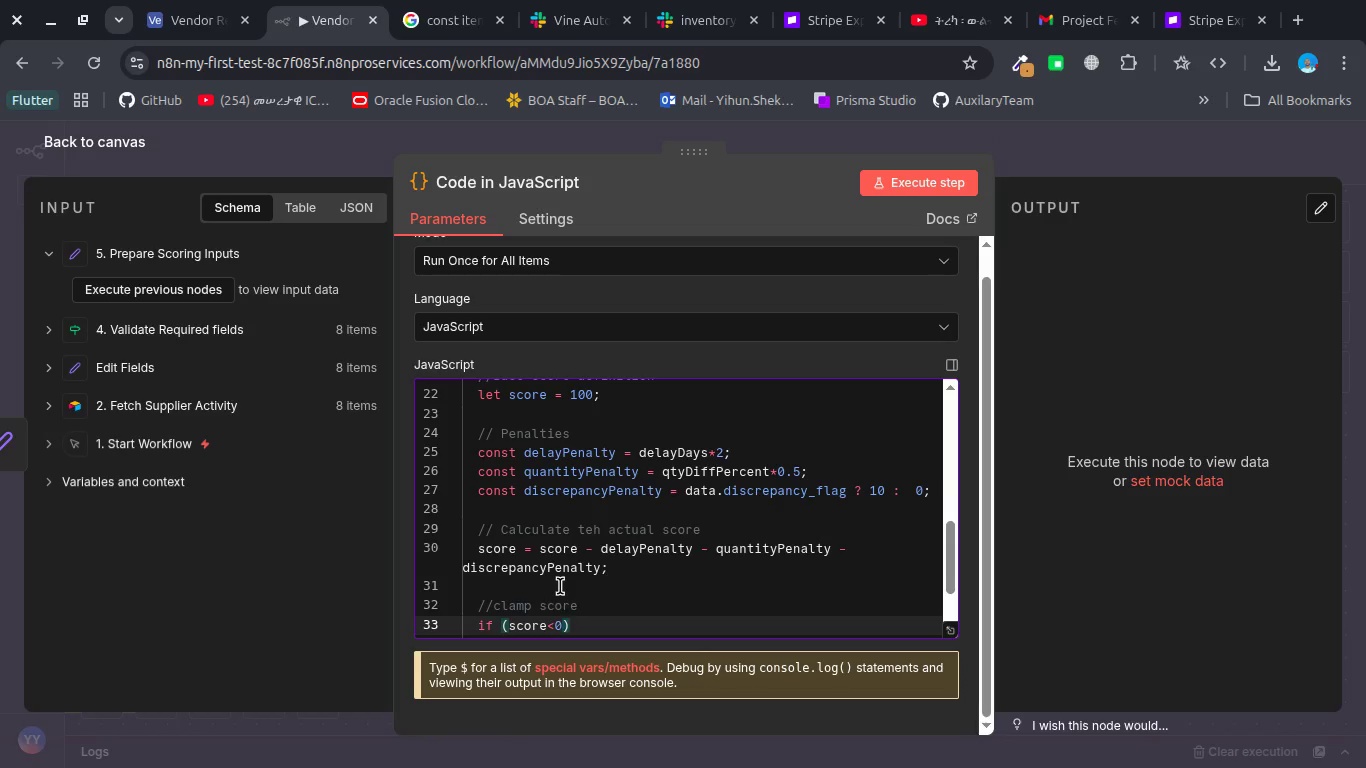 
key(Control+Delete)
 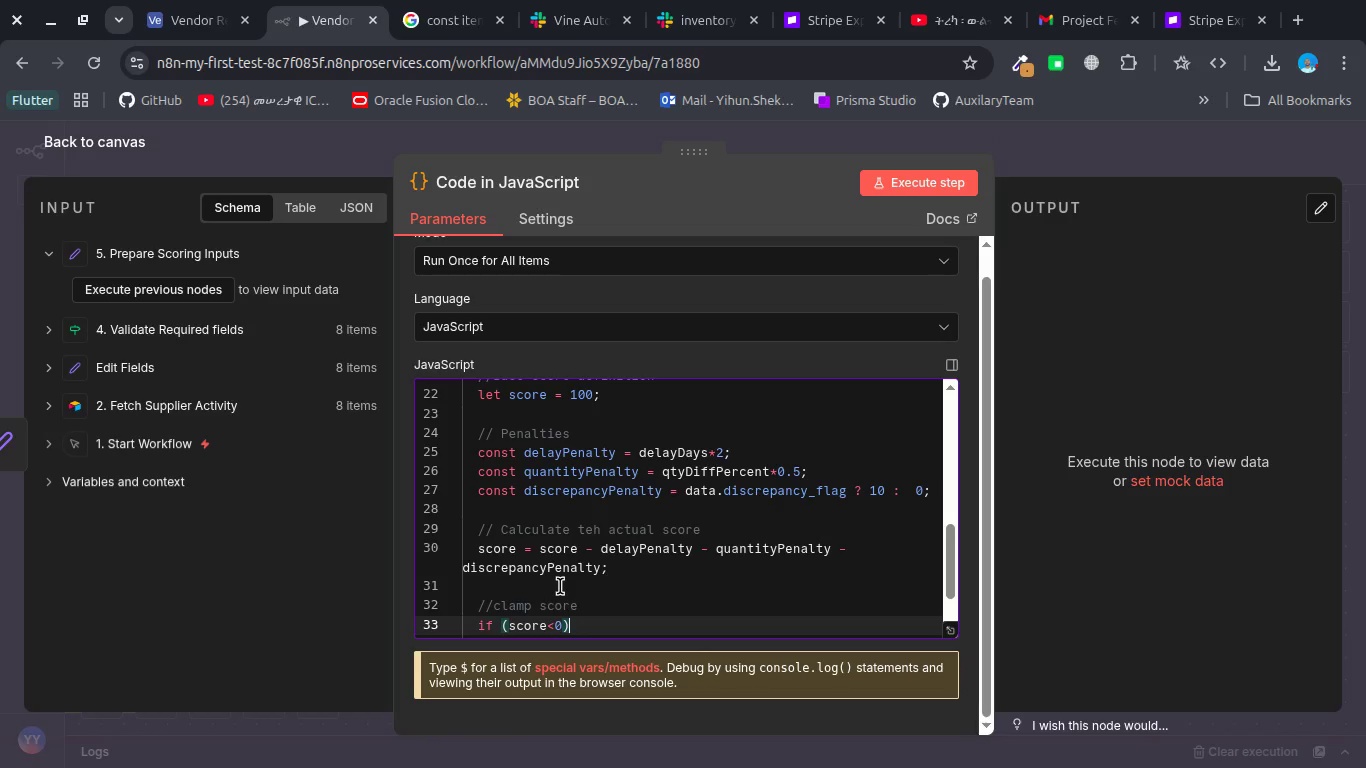 
key(Control+Delete)
 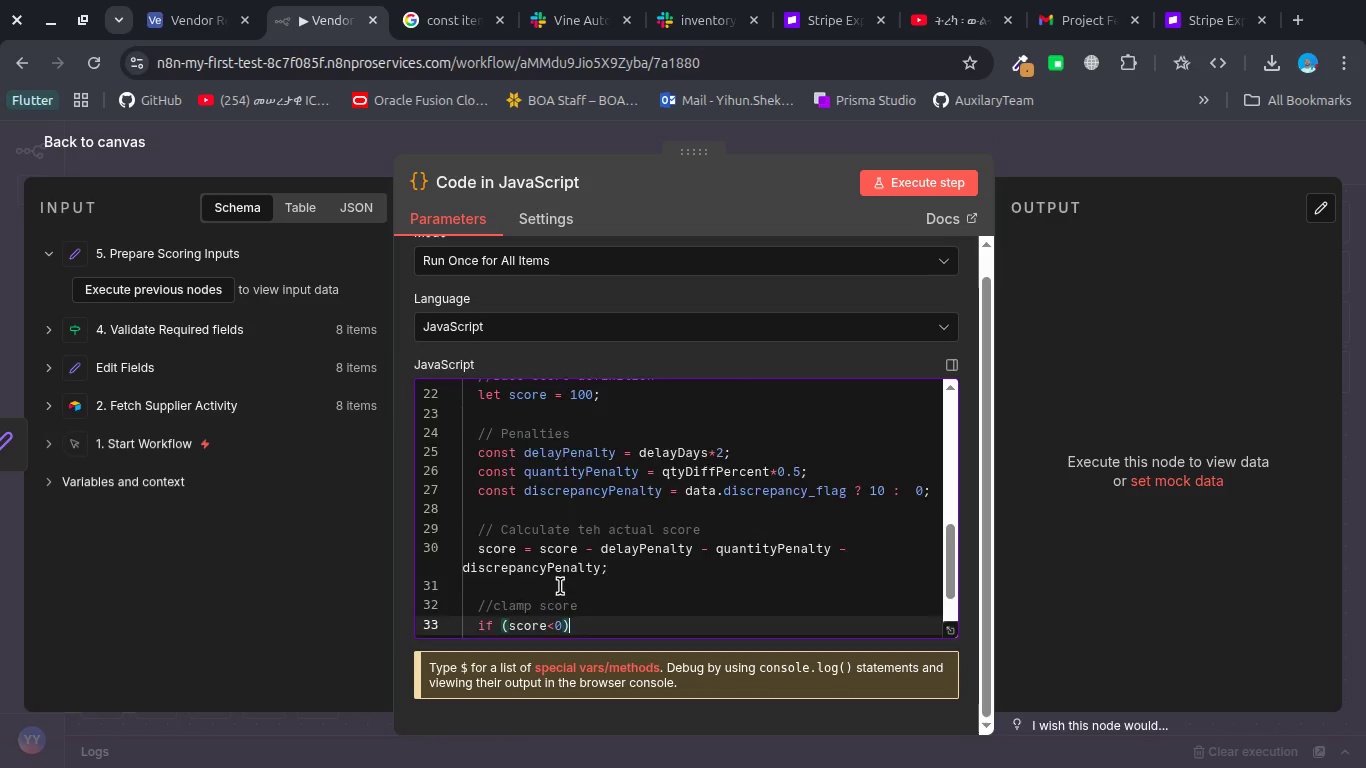 
scroll: coordinate [560, 586], scroll_direction: down, amount: 2.0
 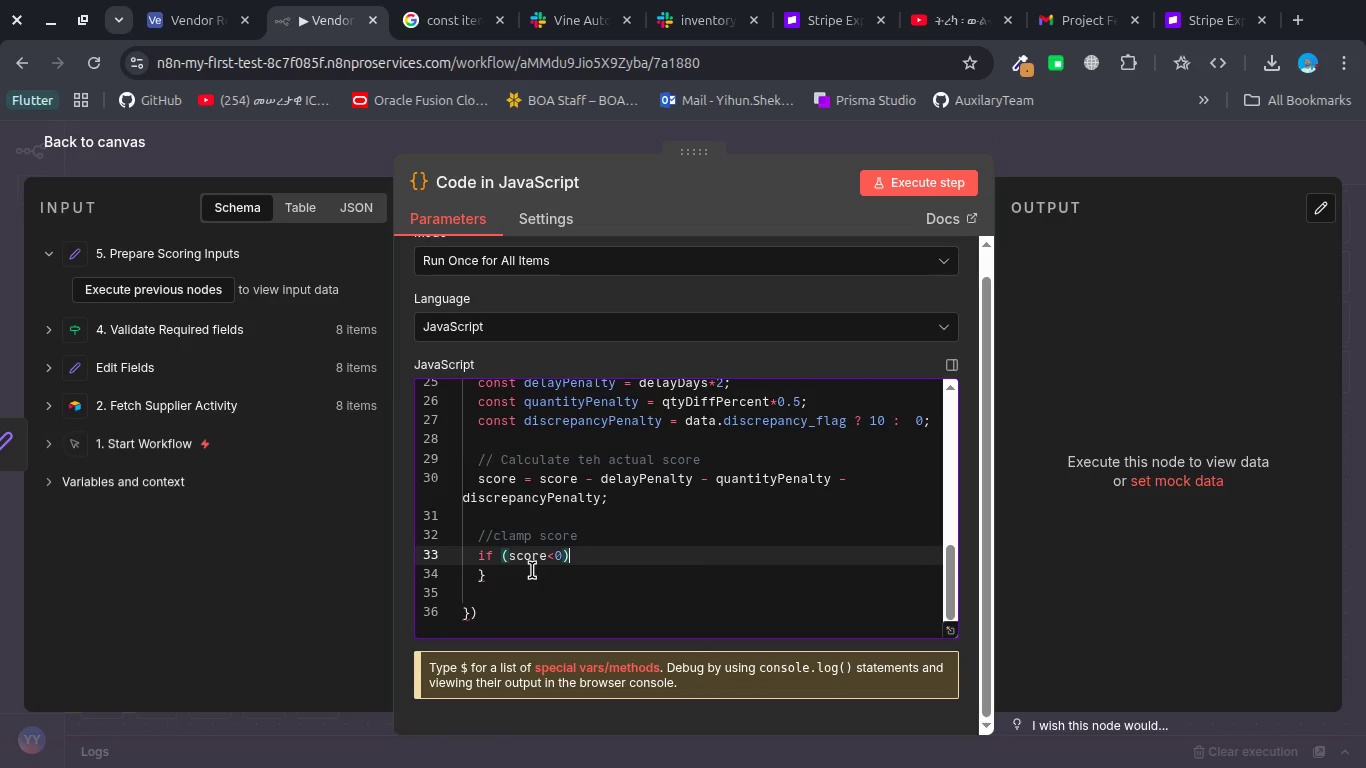 
left_click([532, 570])
 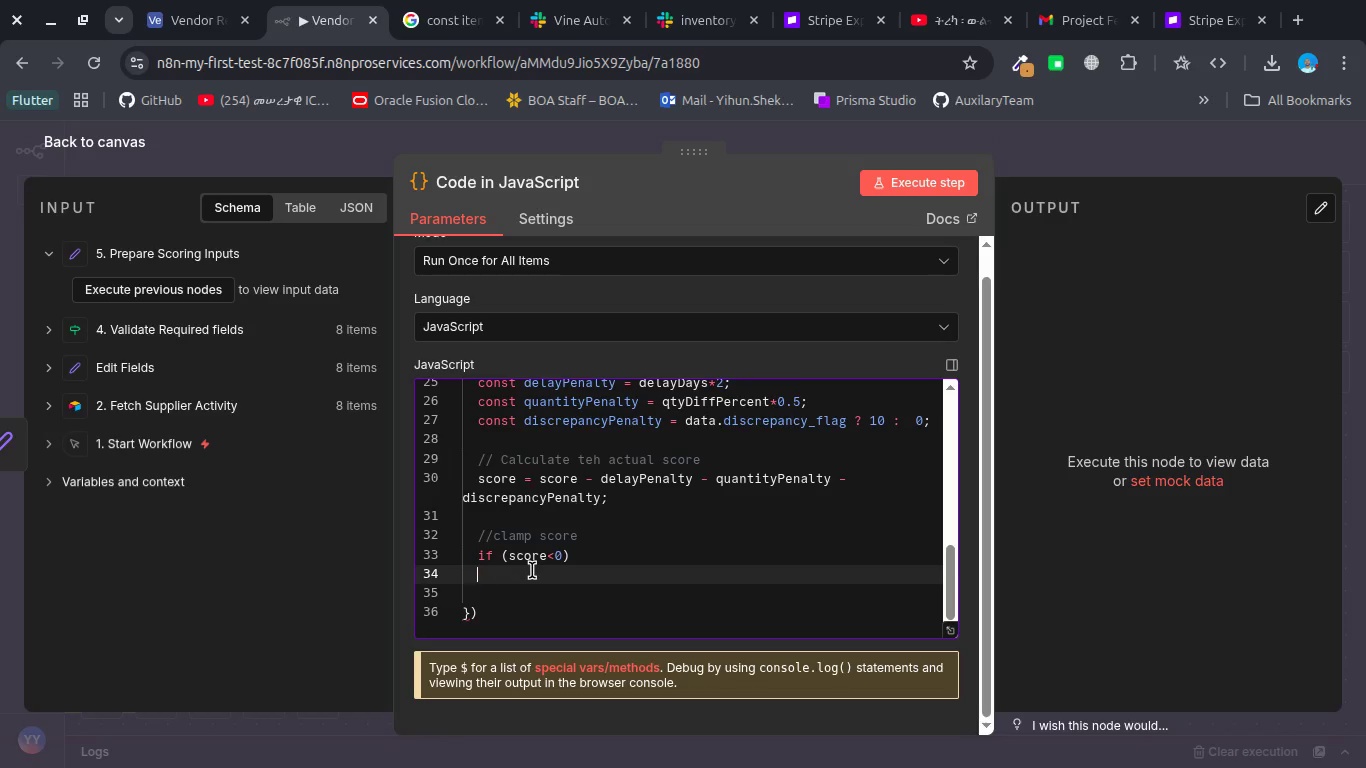 
key(Backspace)
 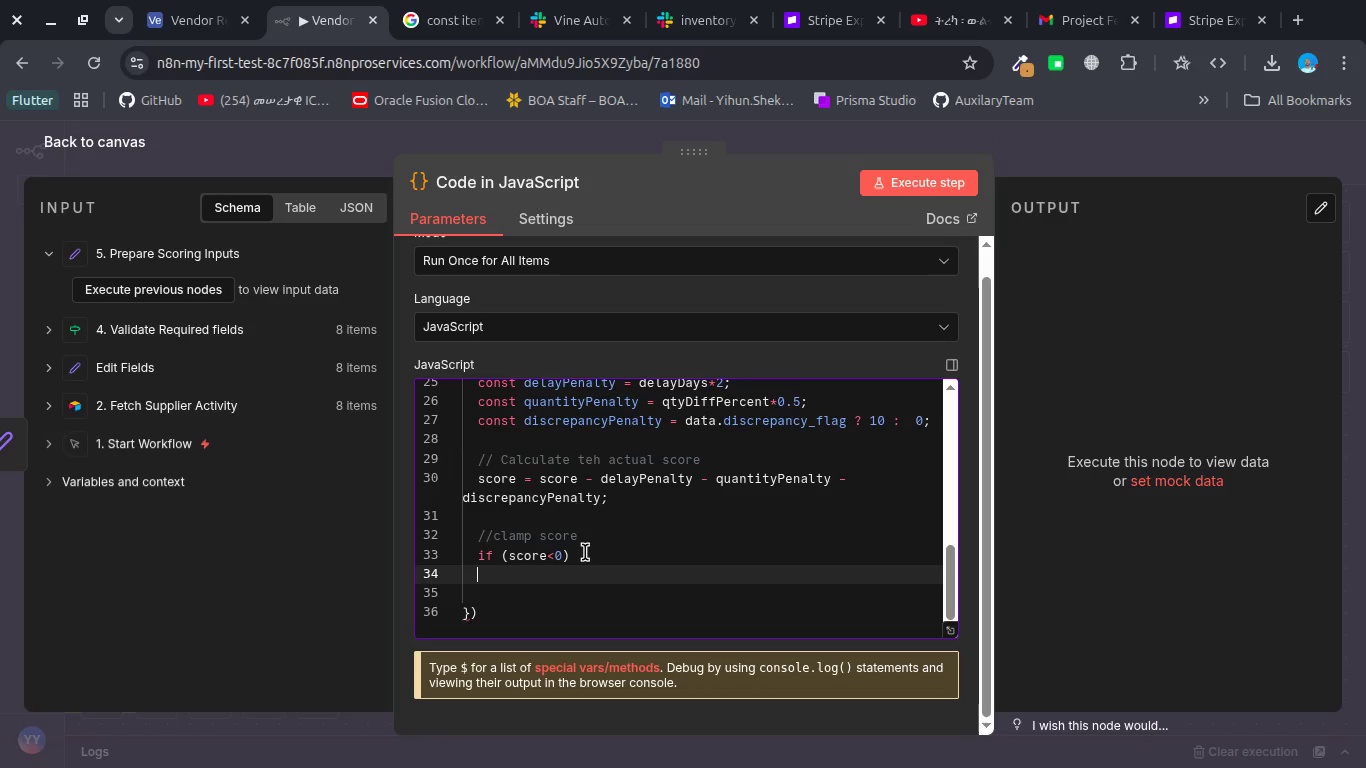 
left_click([585, 552])
 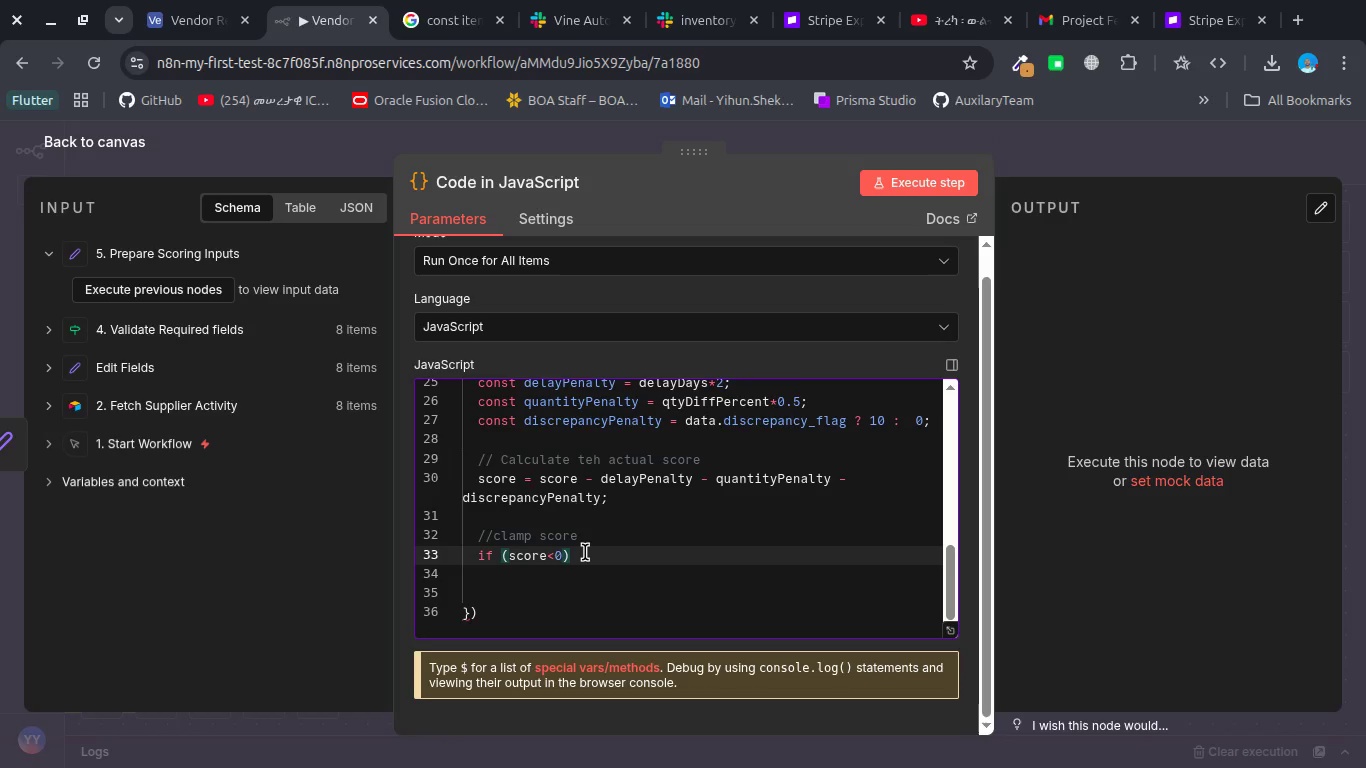 
type( score = 0;)
 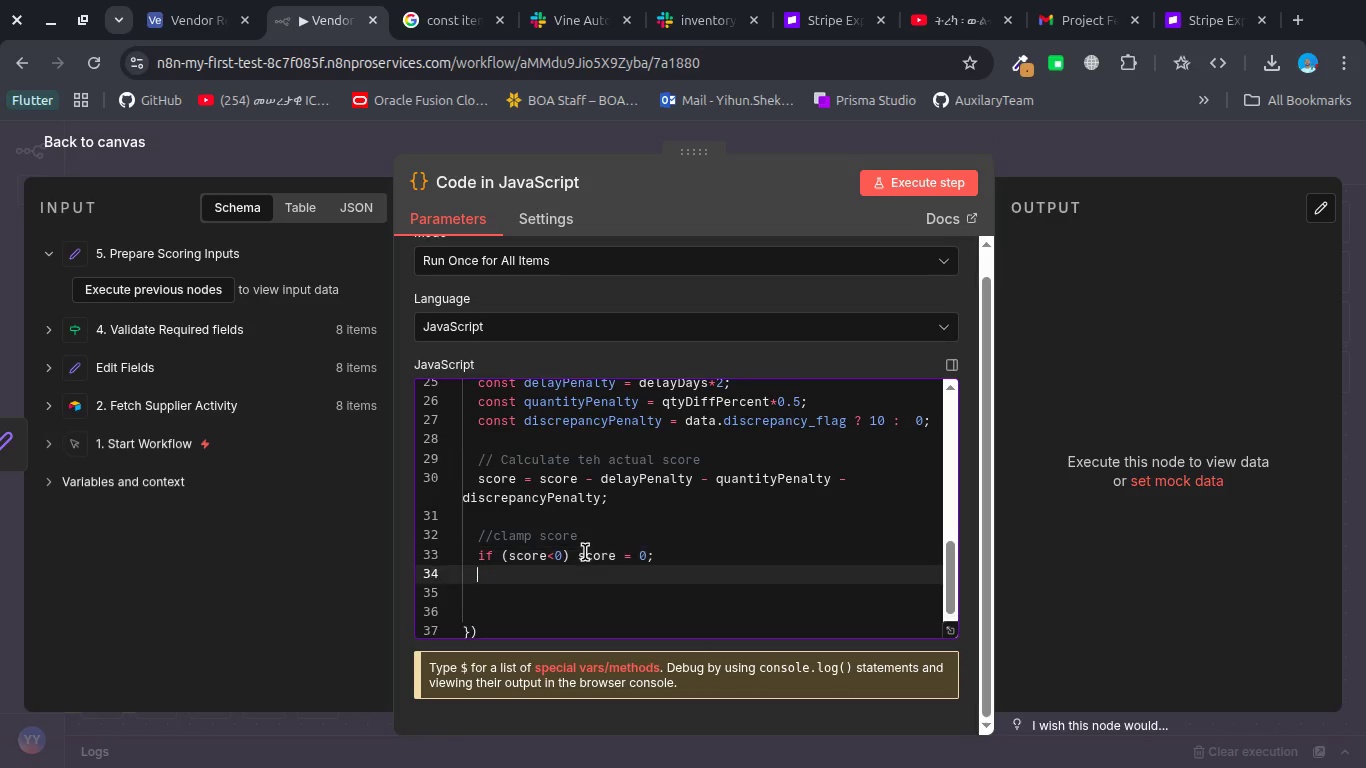 
key(Enter)
 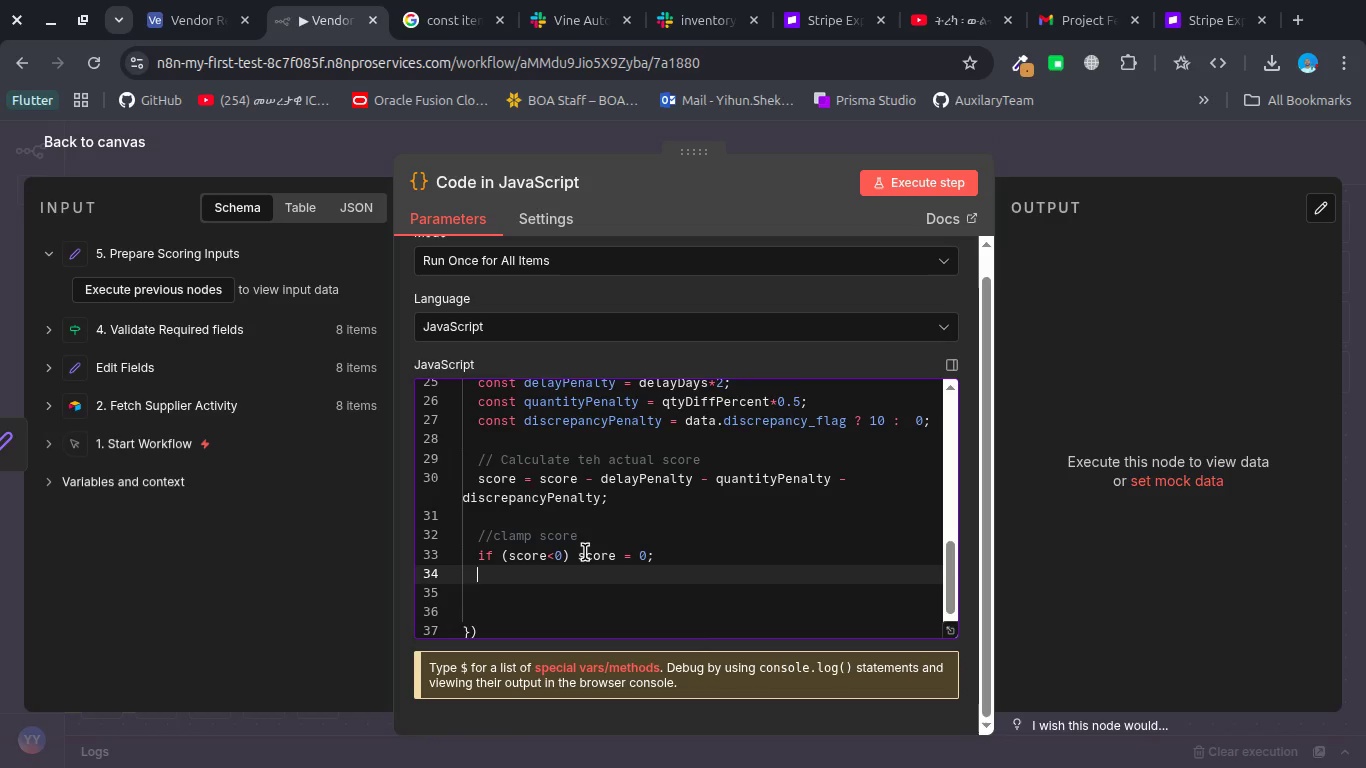 
wait(25.87)
 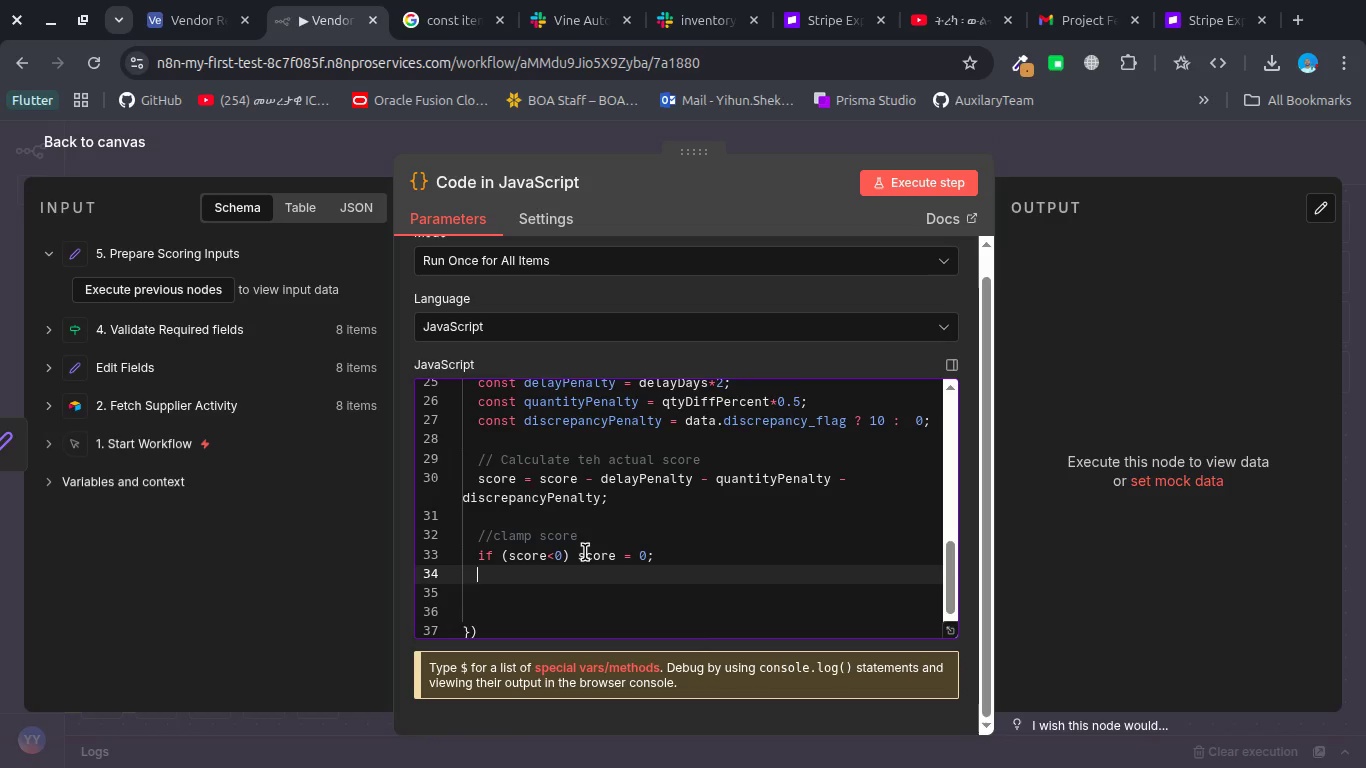 
key(Enter)
 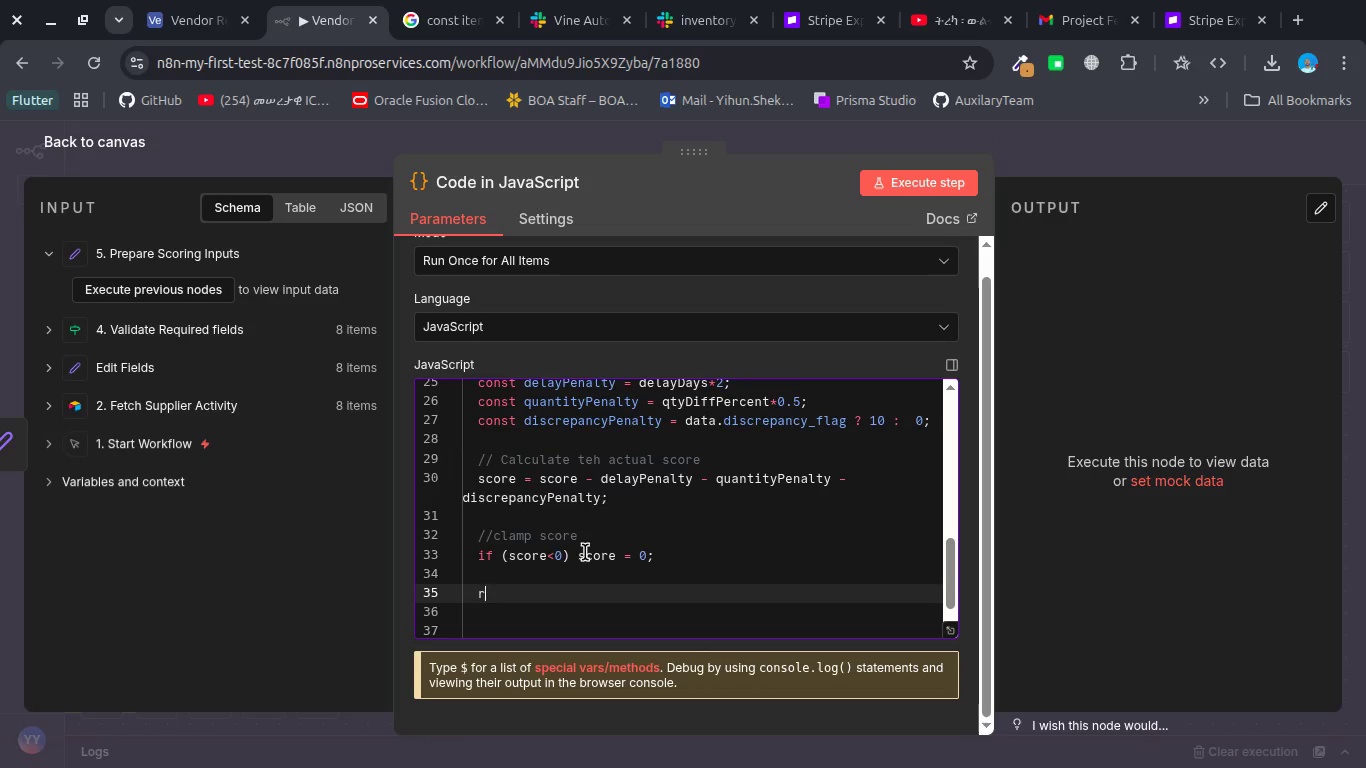 
type(retj)
key(Backspace)
type(urn)
 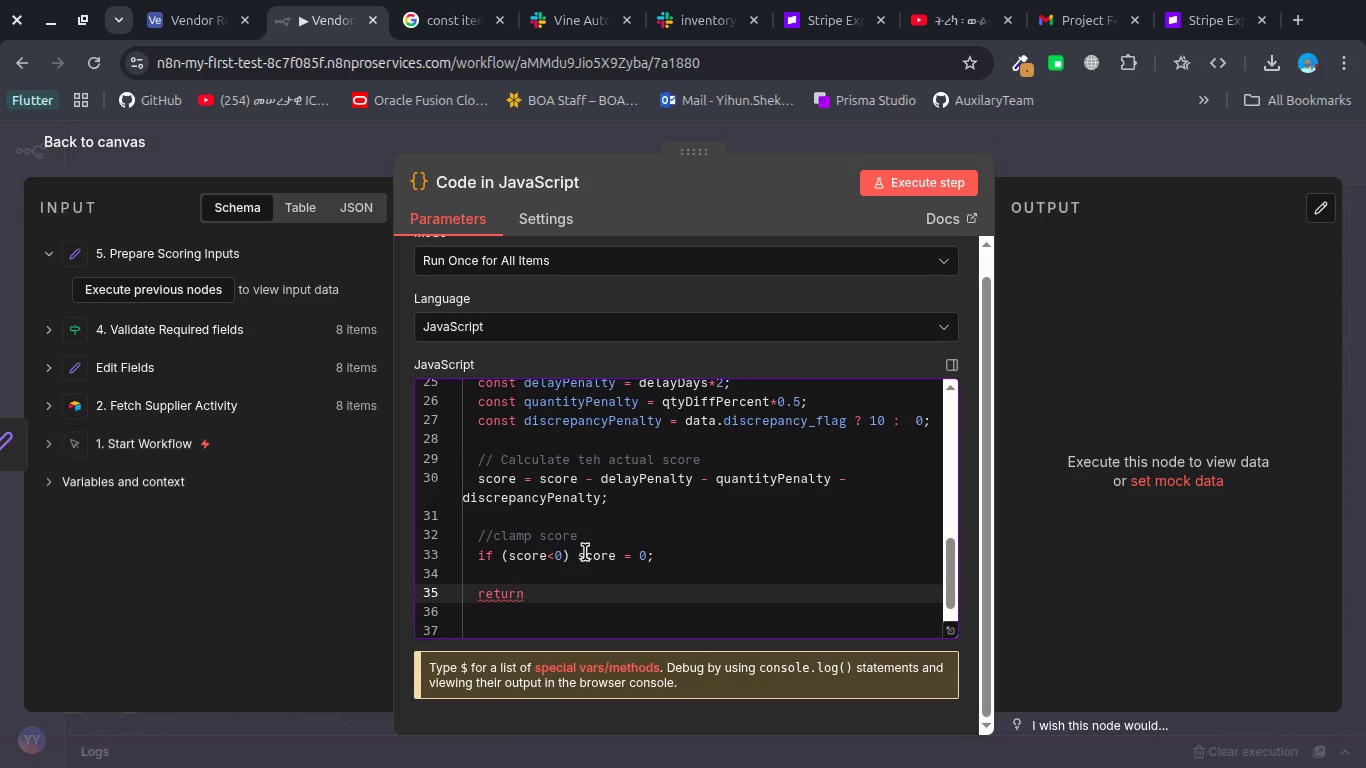 
key(Space)
 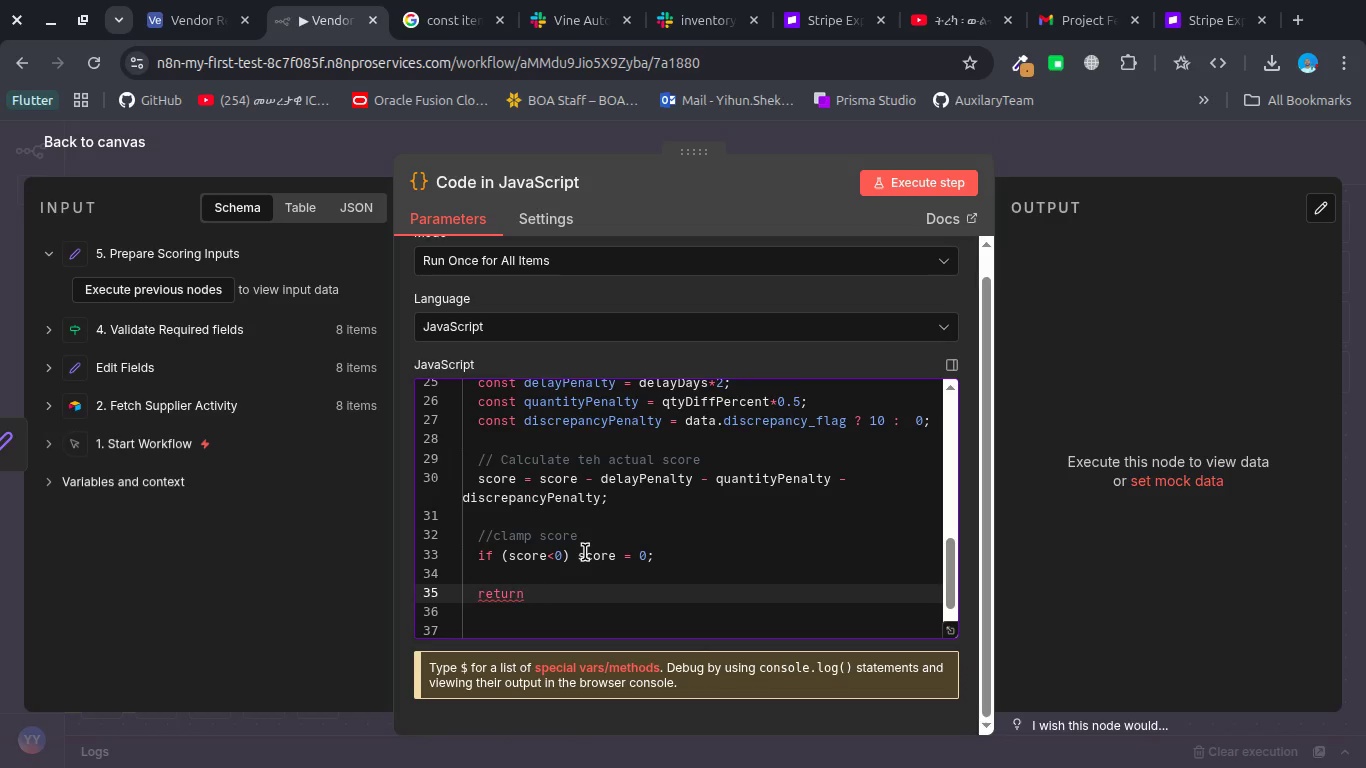 
key(Shift+BracketLeft)
 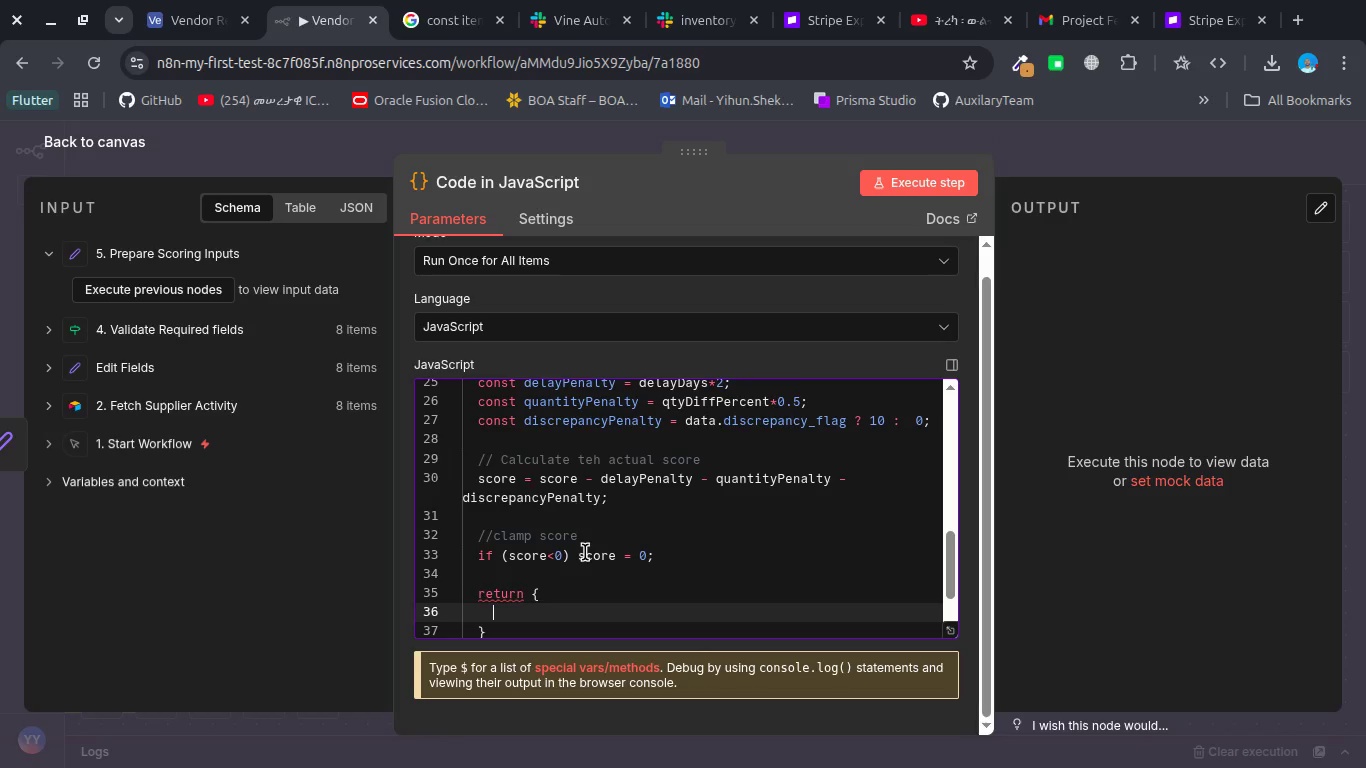 
key(Enter)
 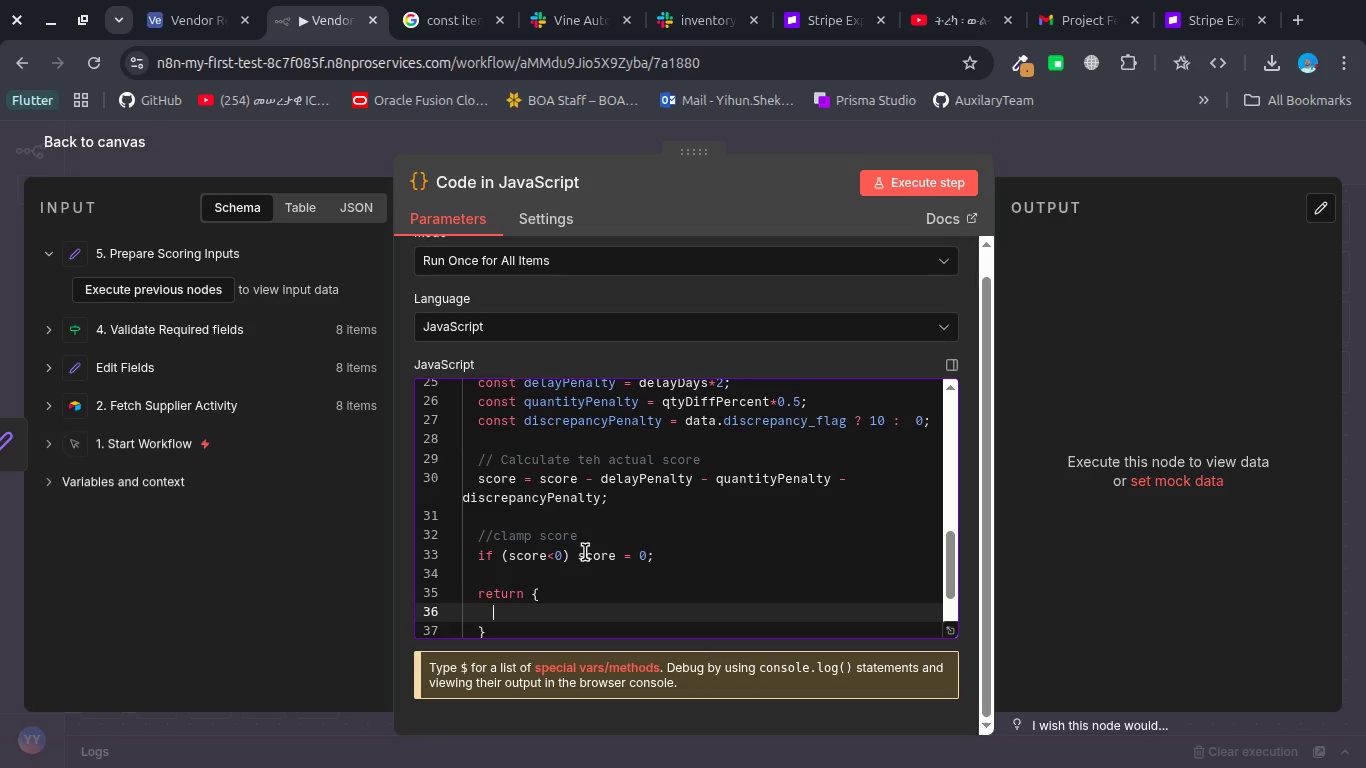 
type(json:{)
 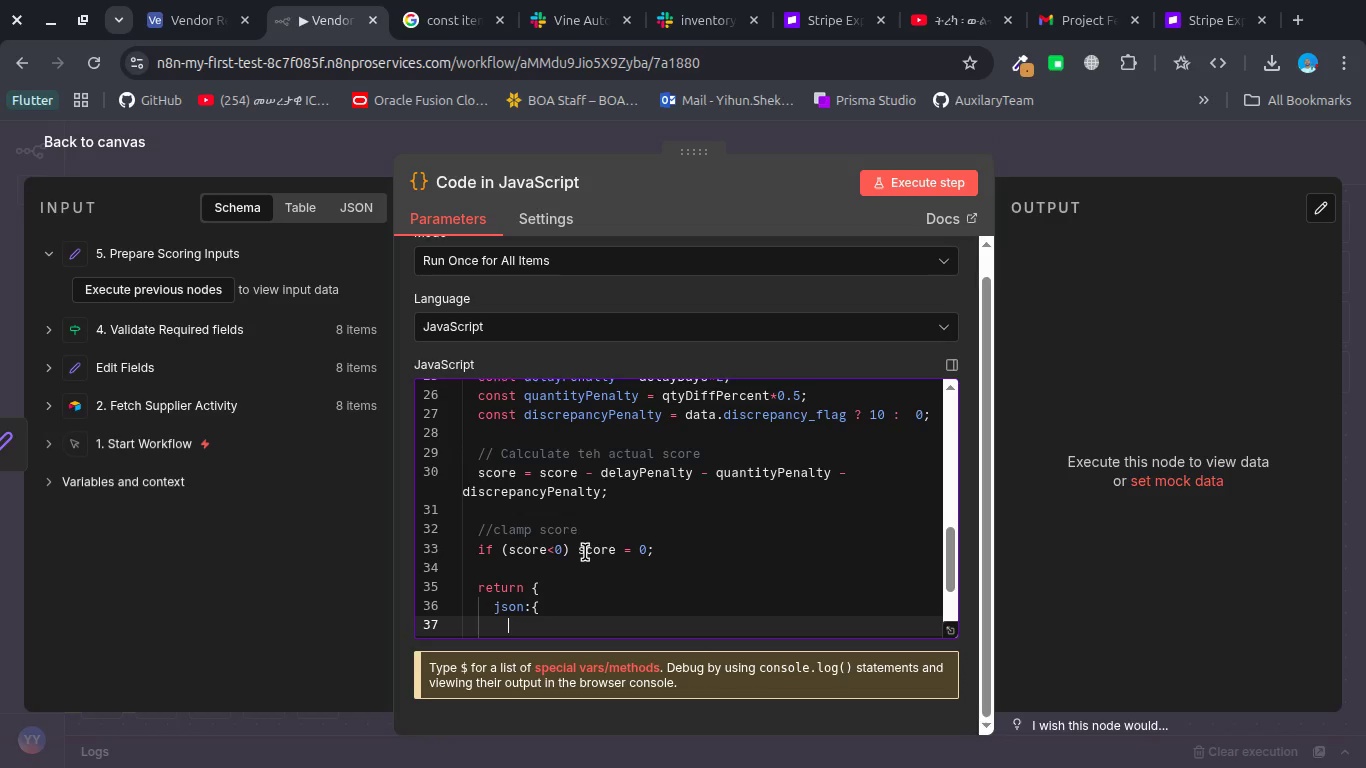 
 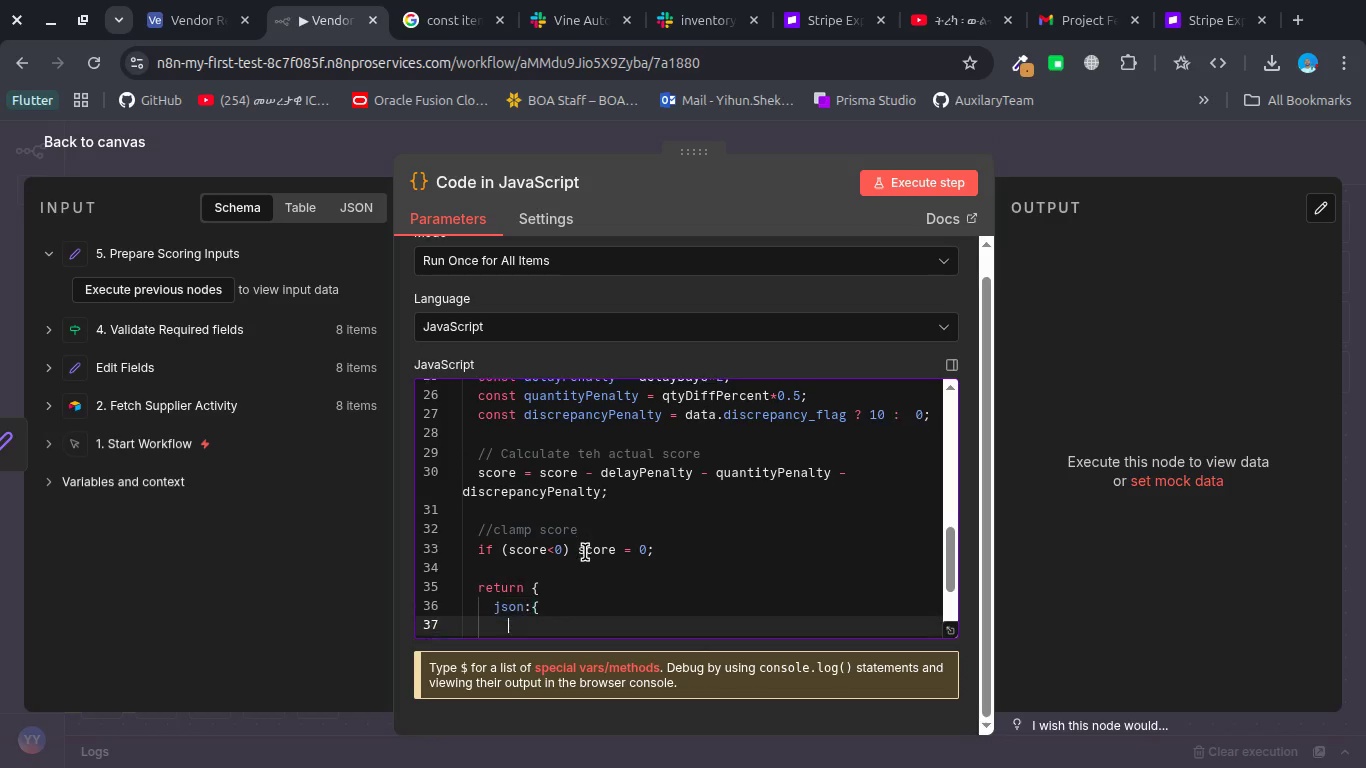 
key(Enter)
 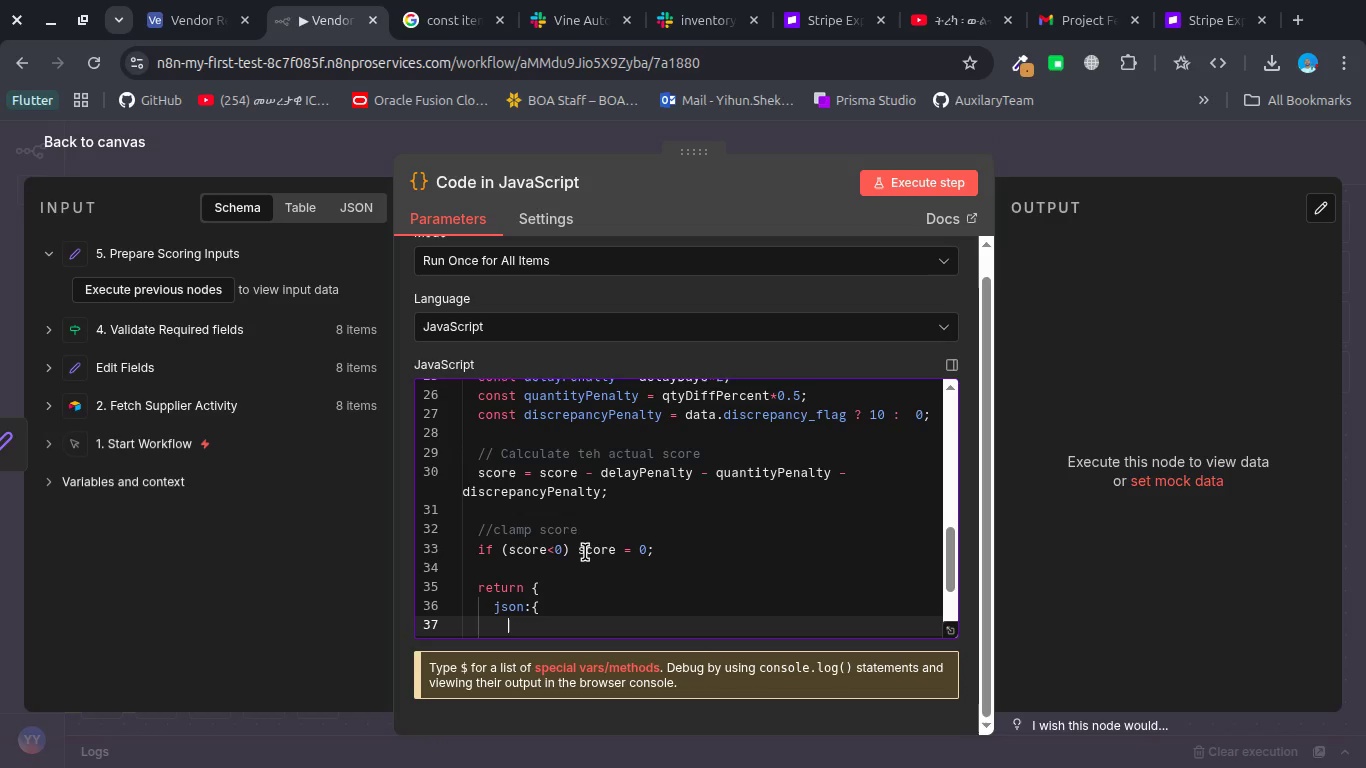 
scroll: coordinate [585, 552], scroll_direction: down, amount: 3.0
 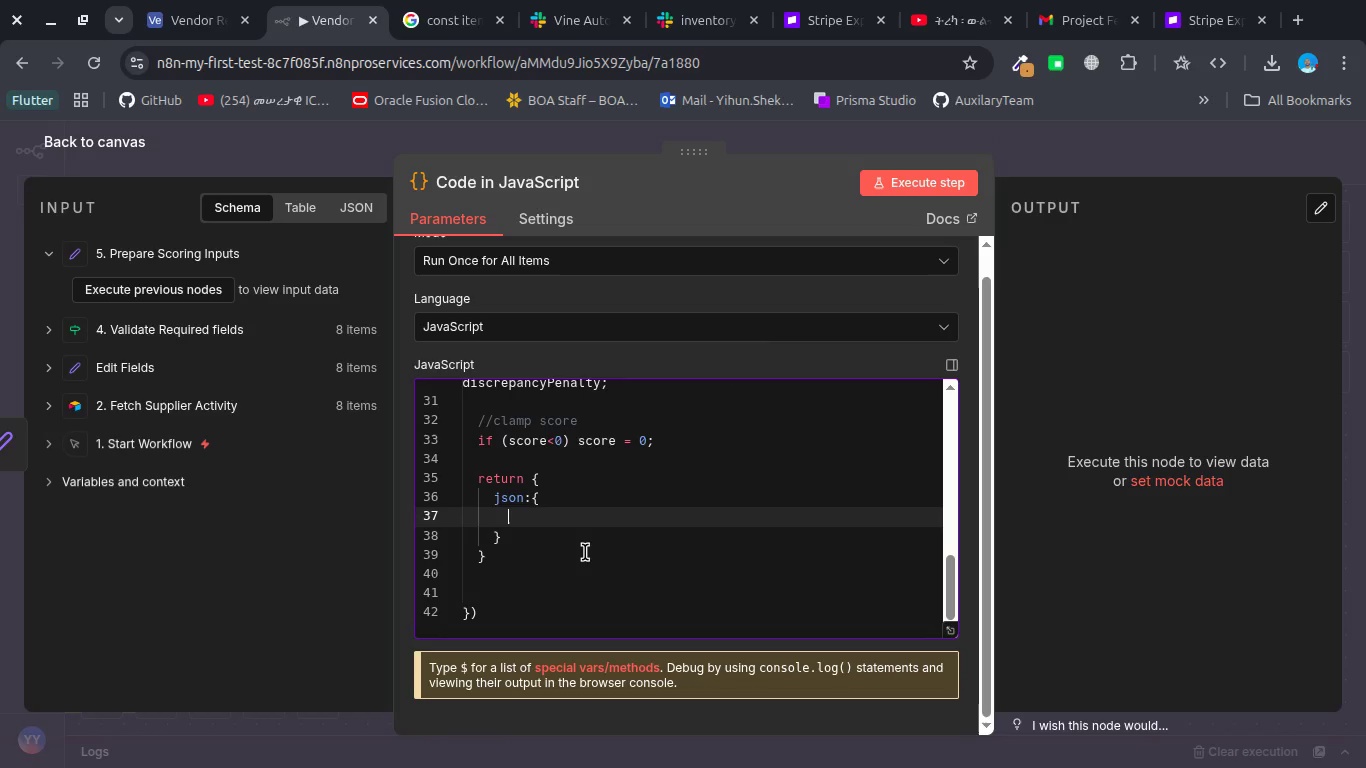 
key(Period)
 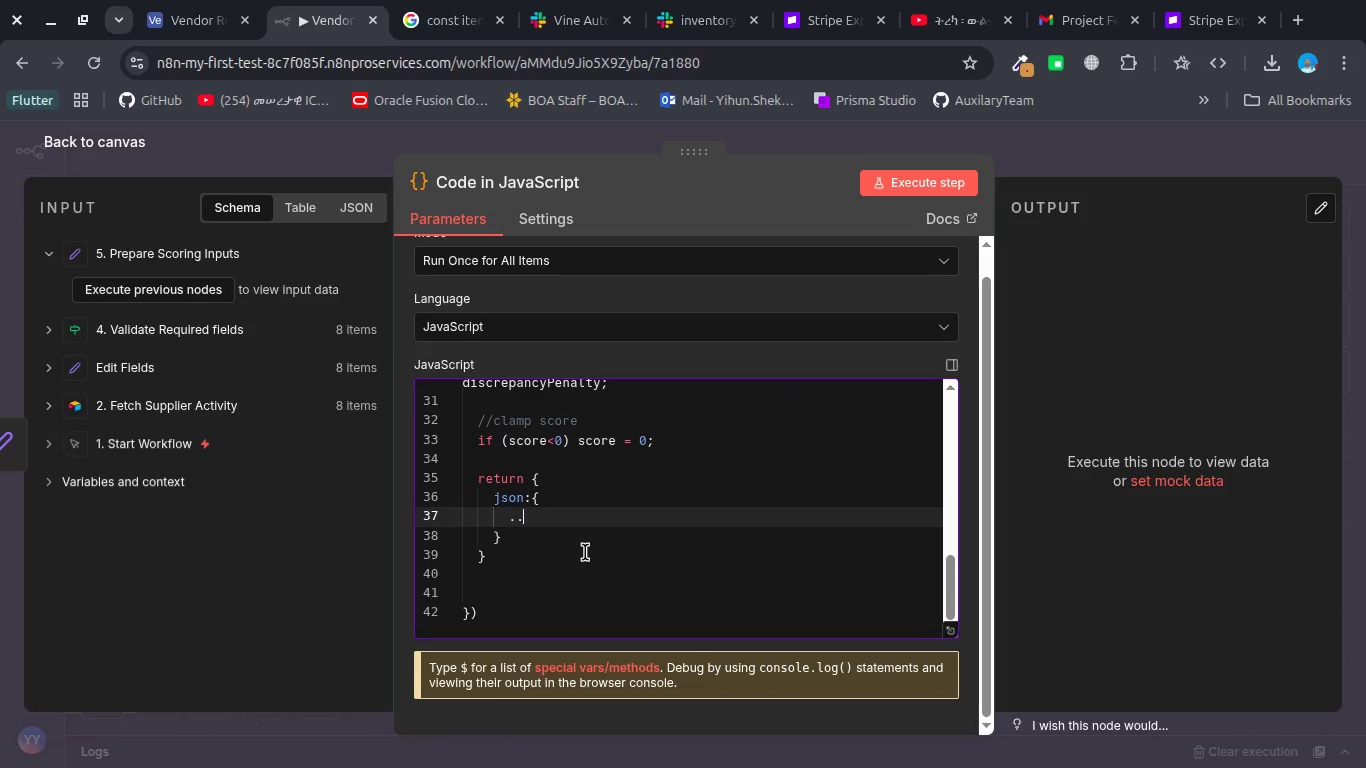 
key(Period)
 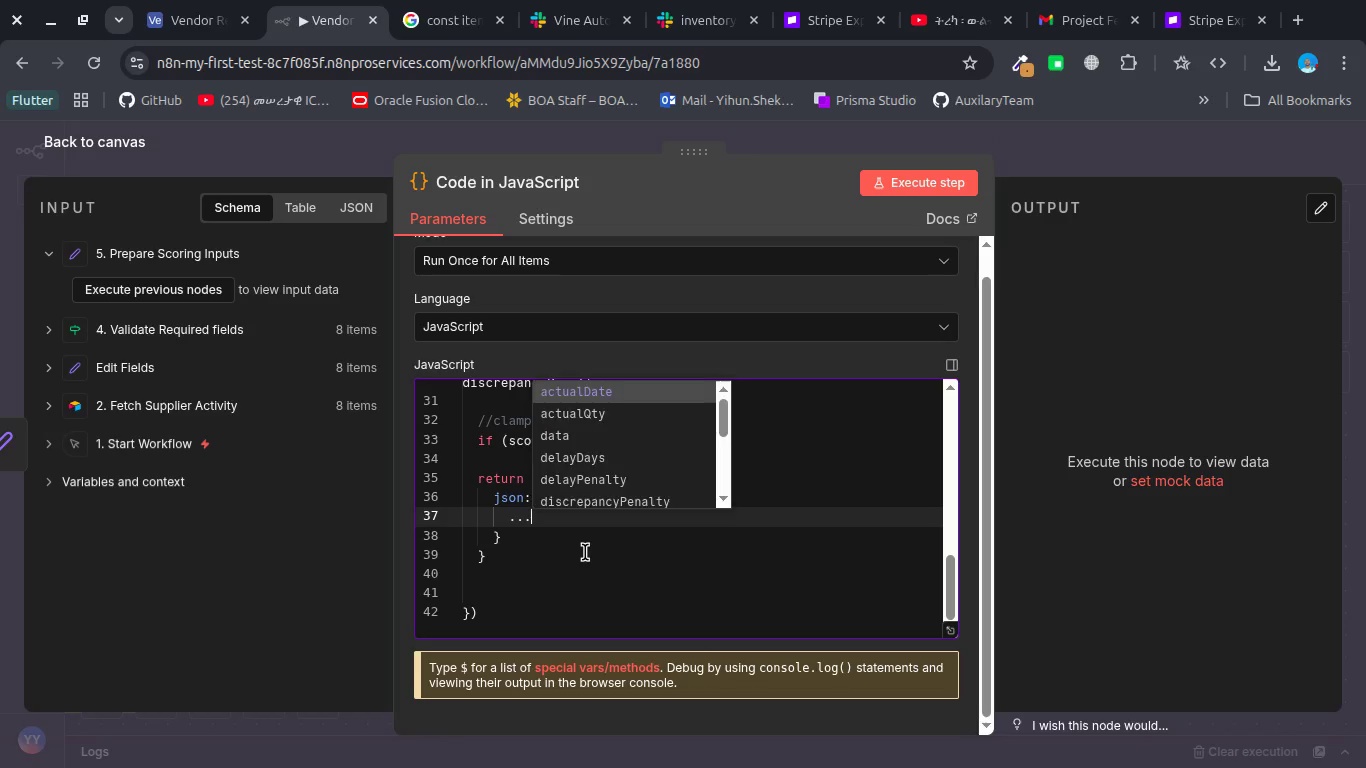 
key(Period)
 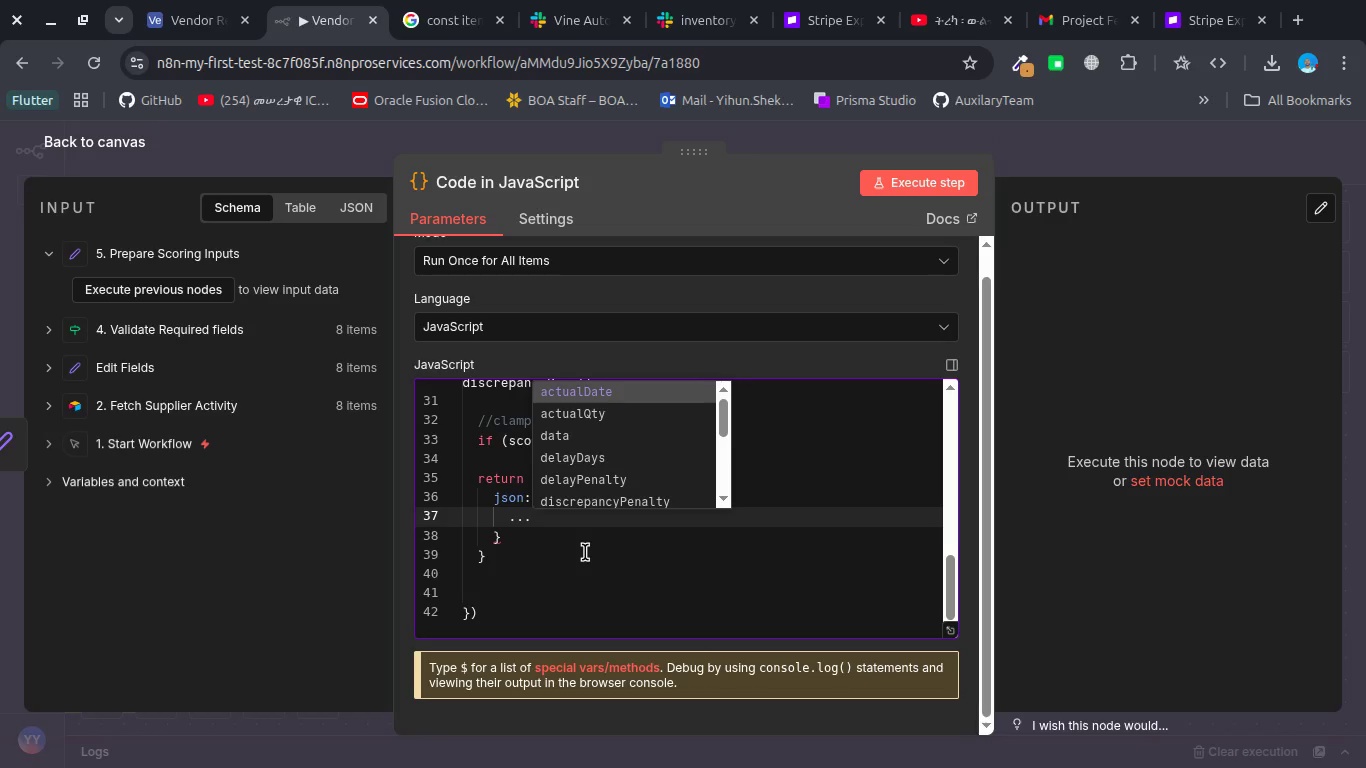 
key(D)
 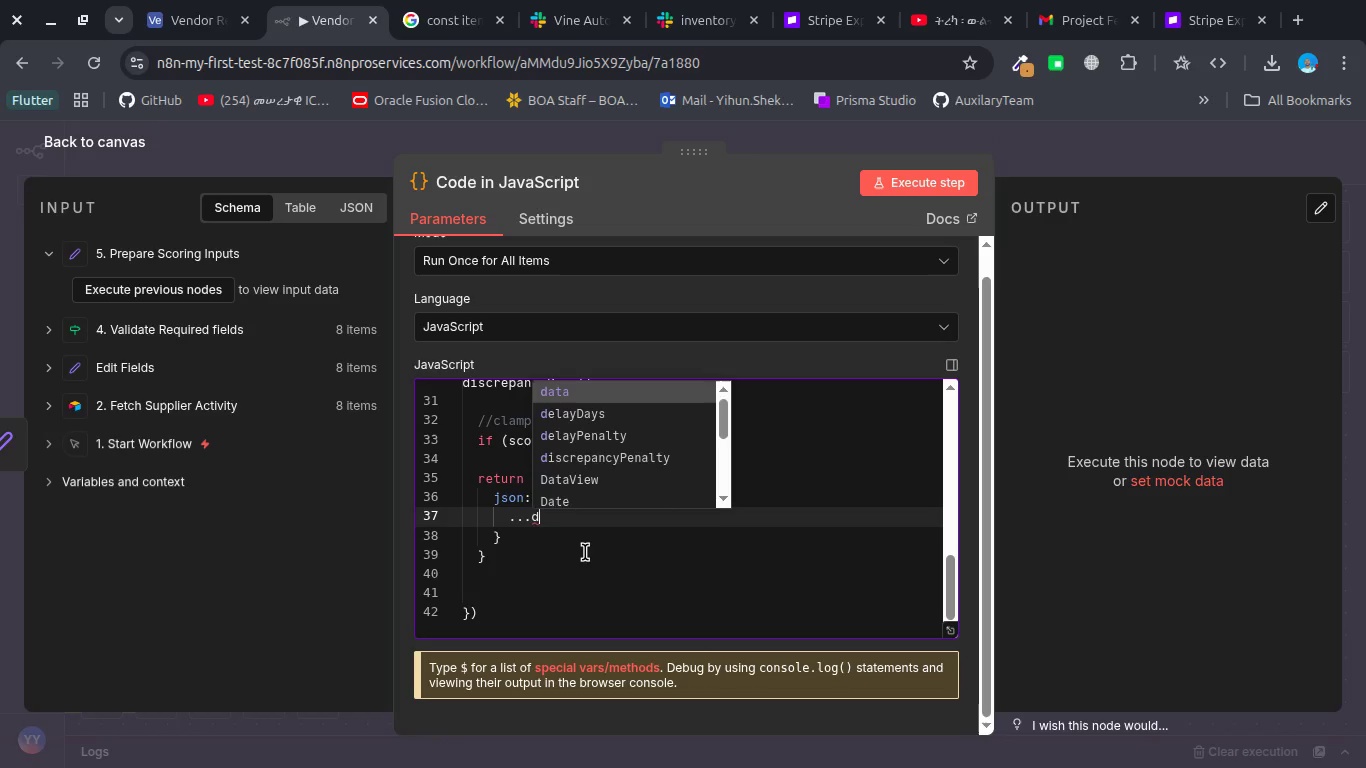 
key(Enter)
 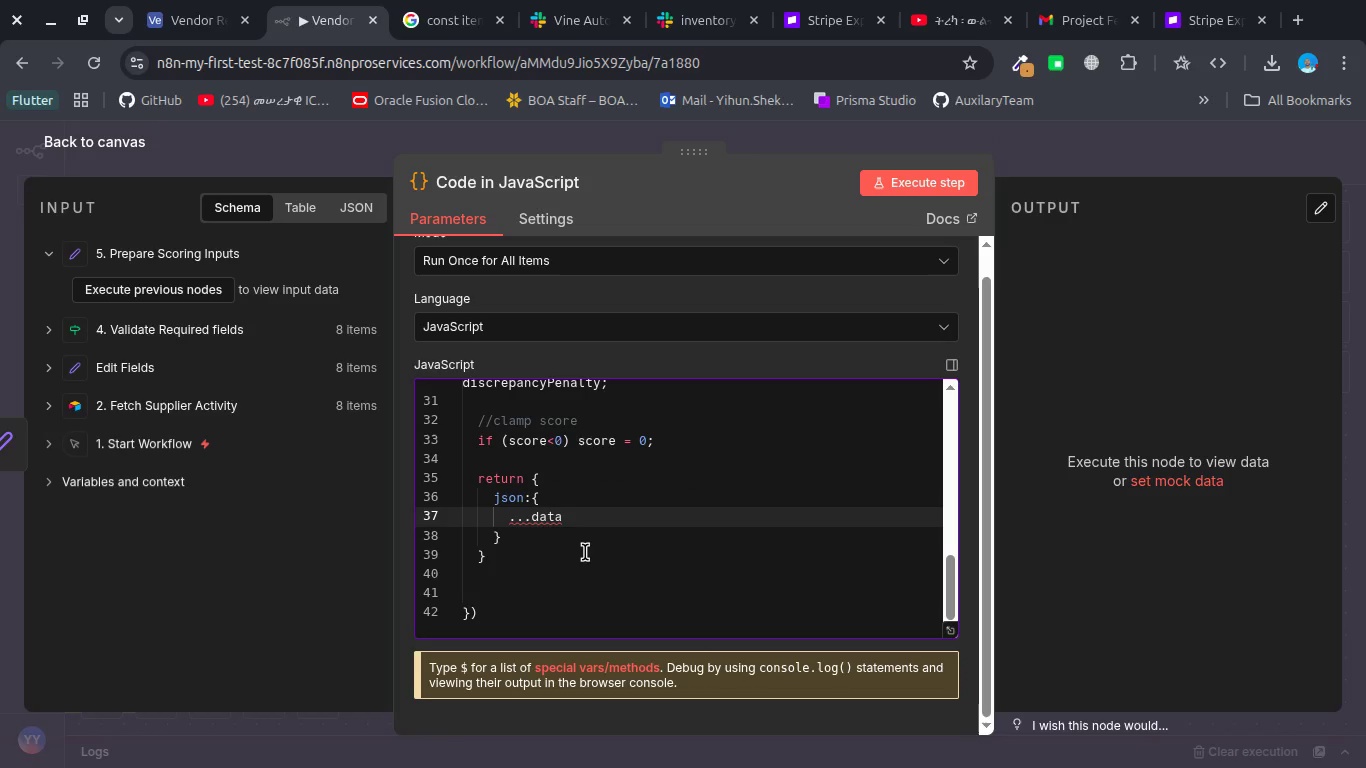 
key(Comma)
 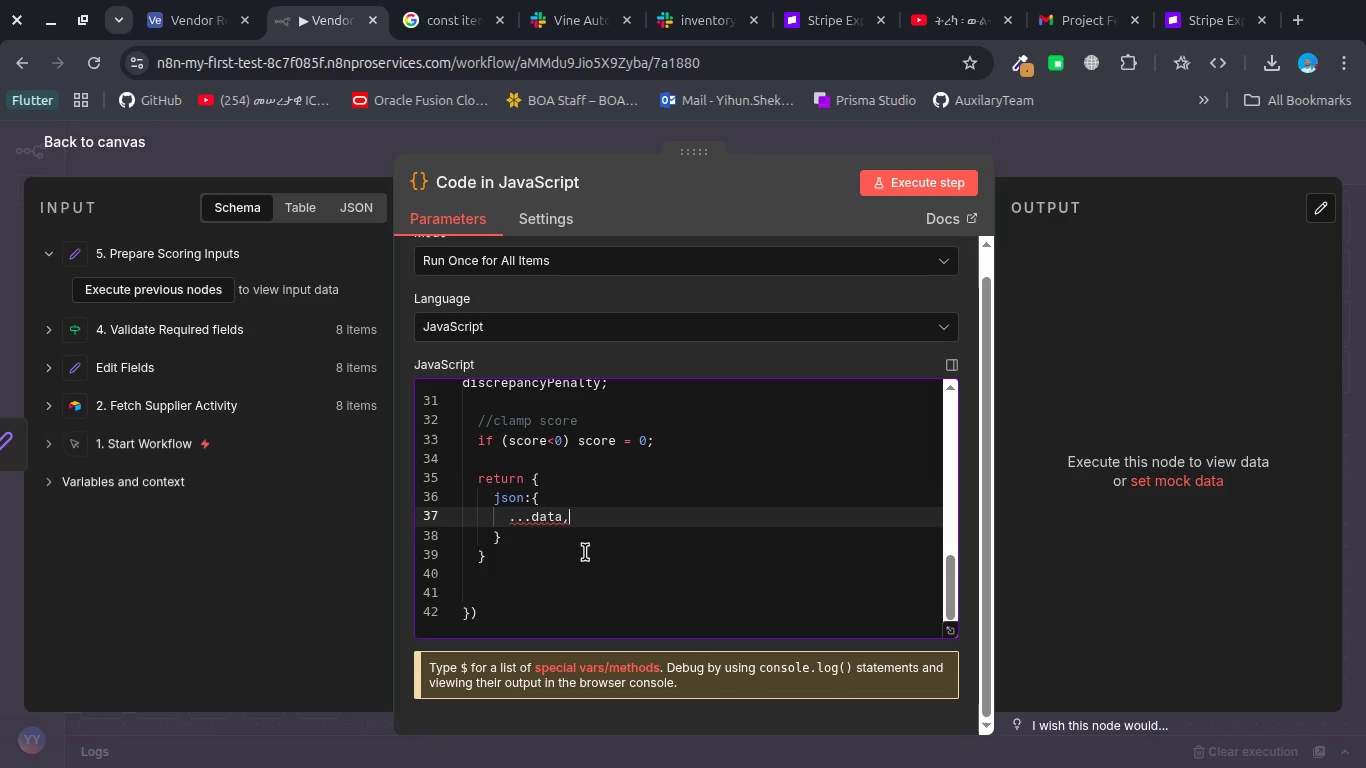 
key(Enter)
 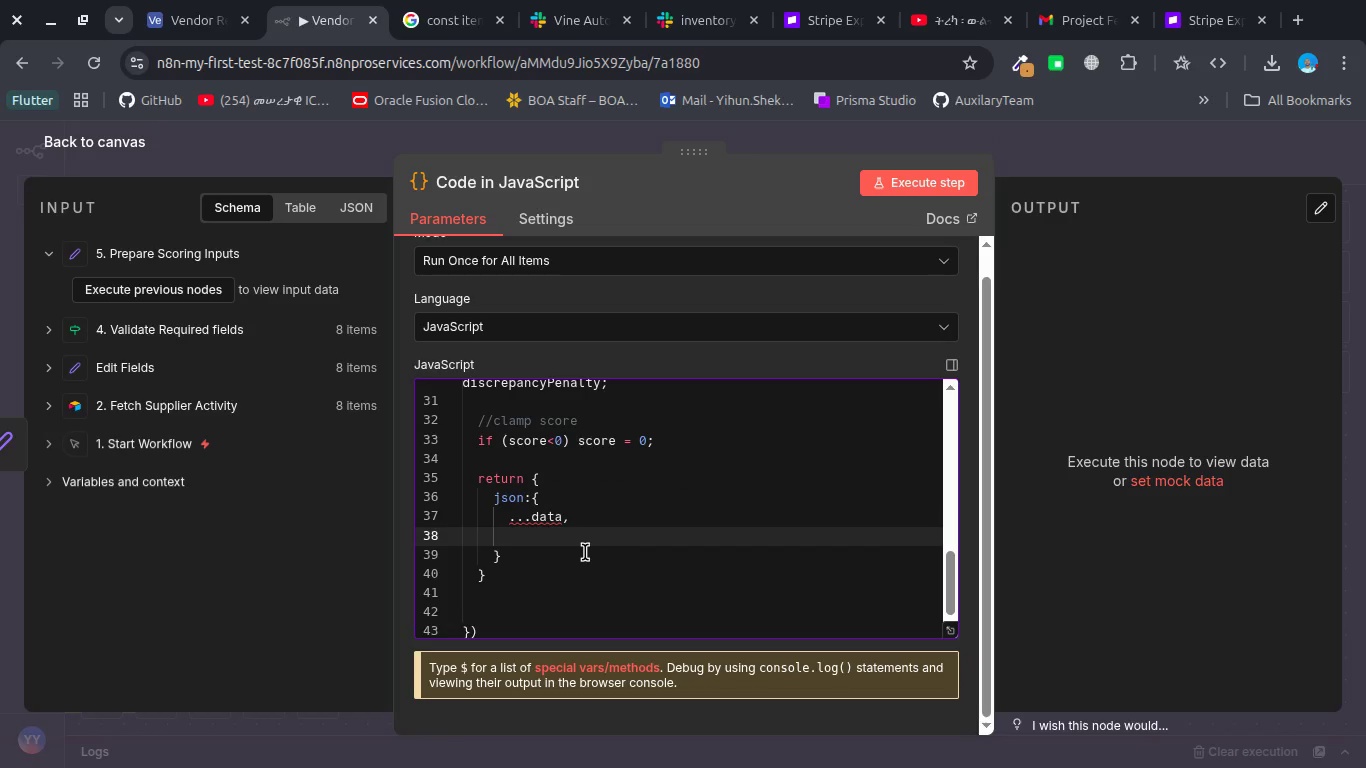 
type(delays)
key(Backspace)
type(_days: del)
 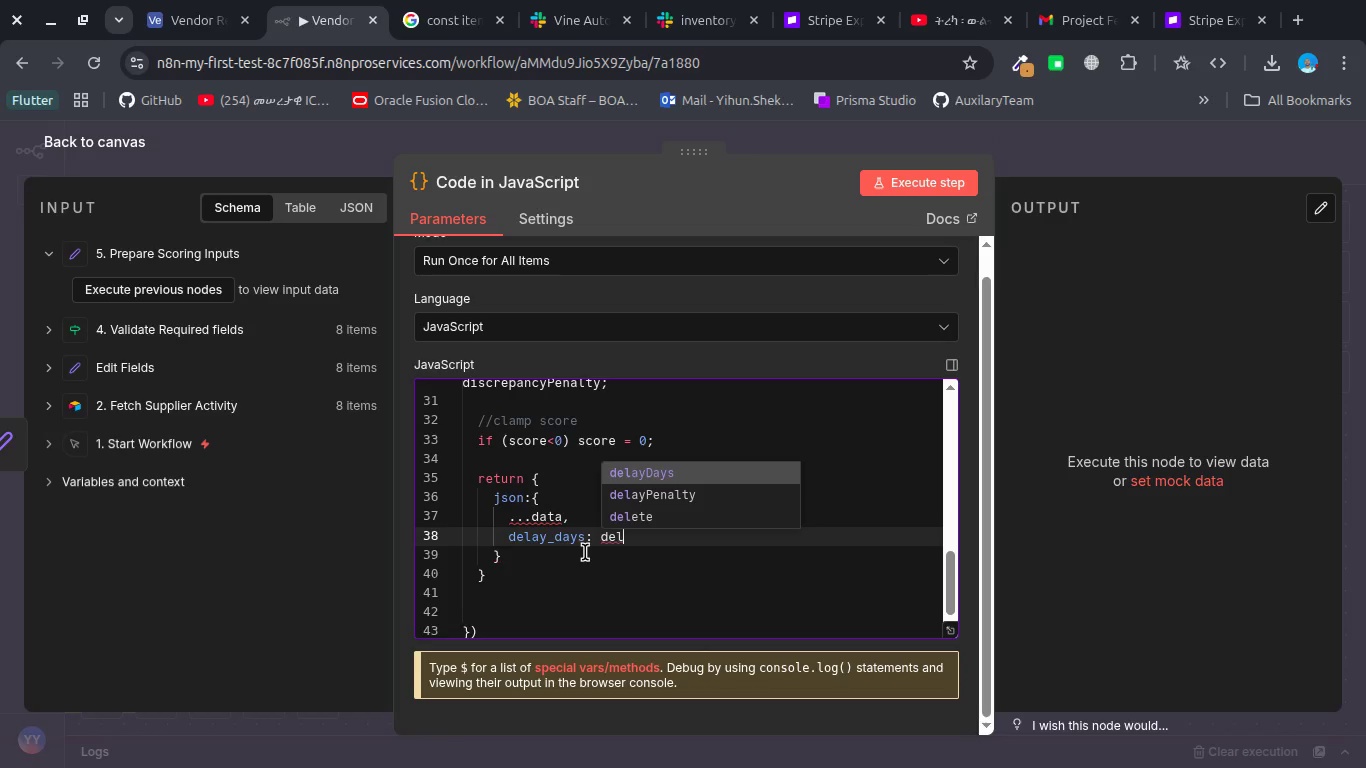 
key(Enter)
 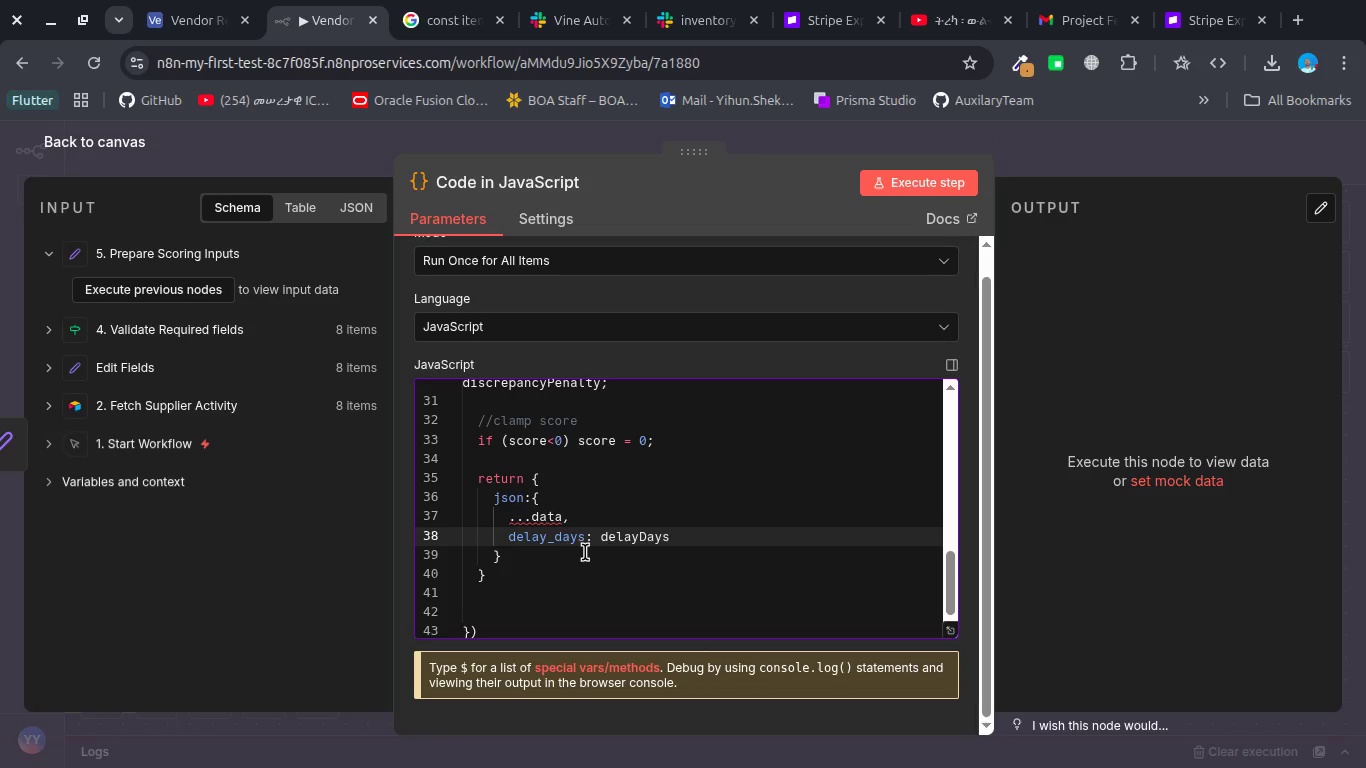 
key(Comma)
 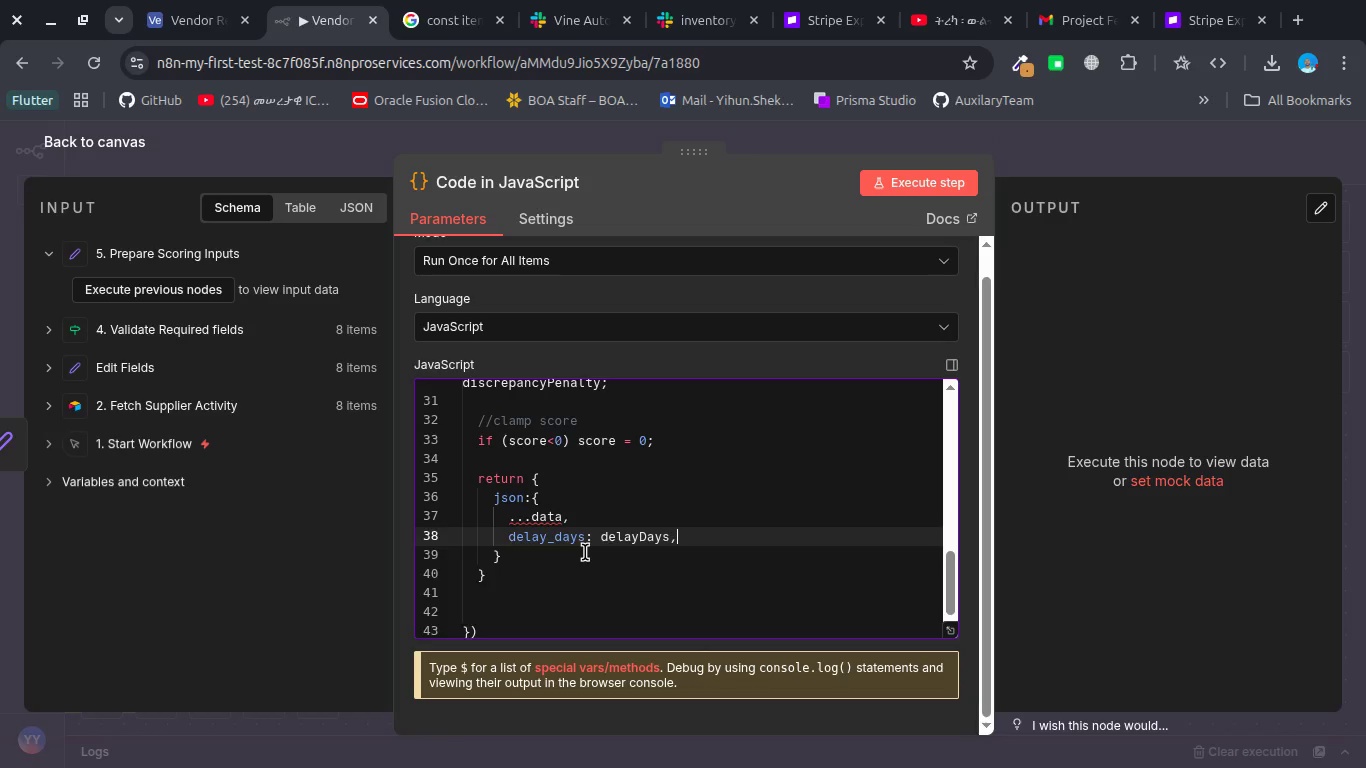 
key(Enter)
 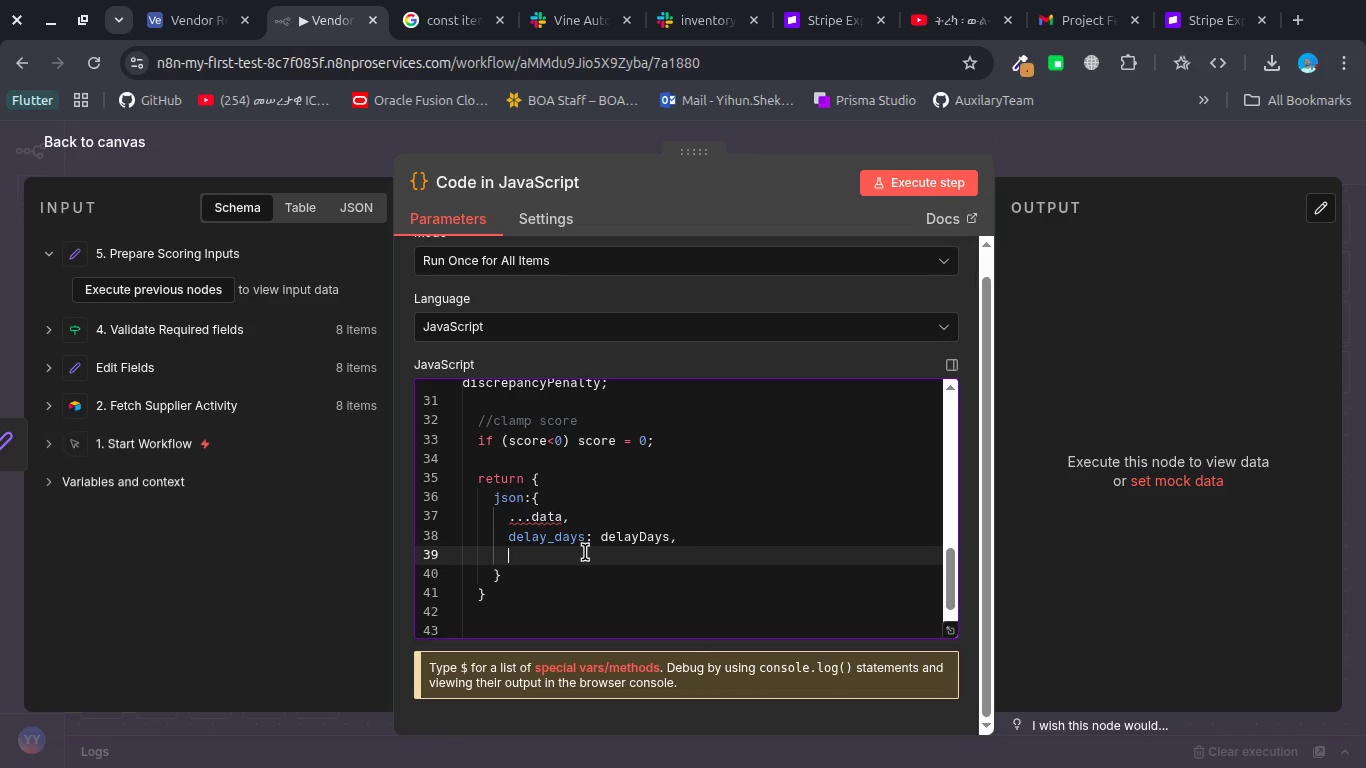 
type(qty)
 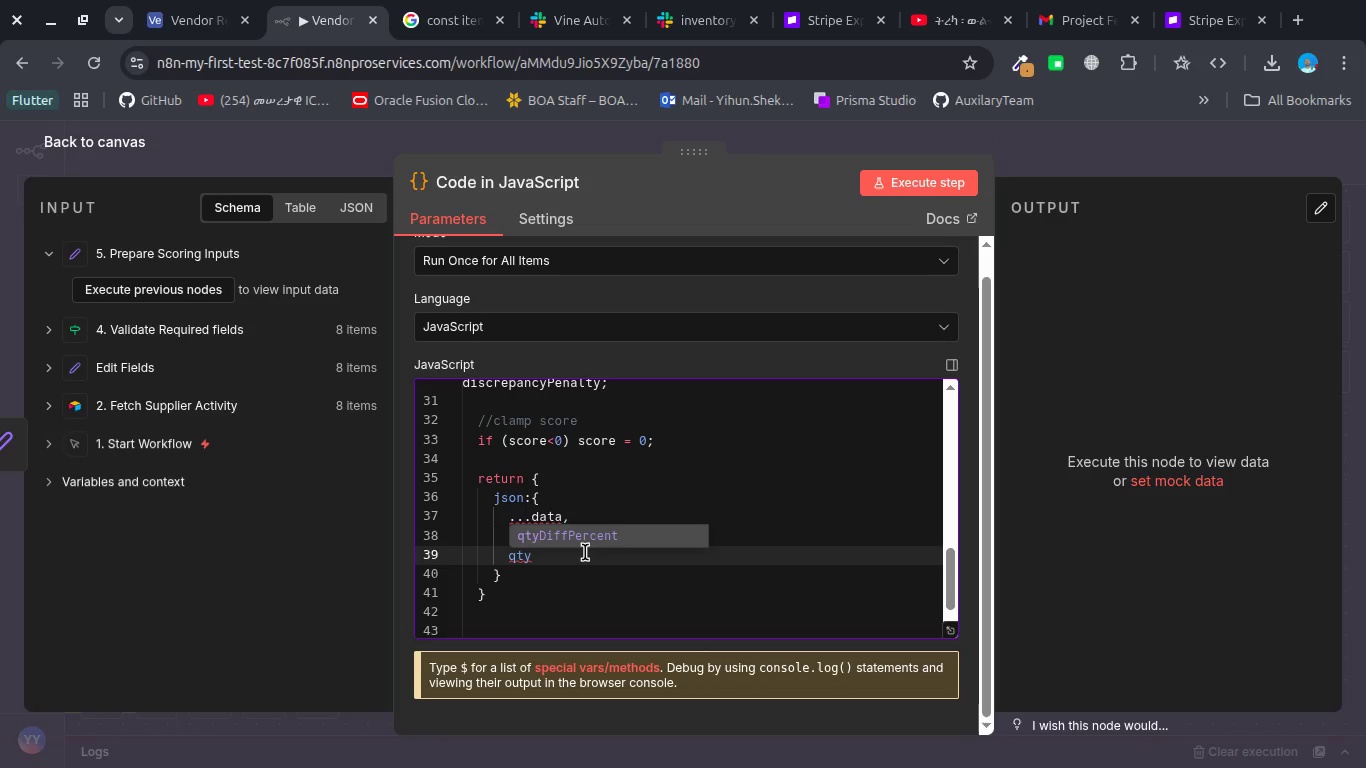 
type(_diff_percent: qt)
 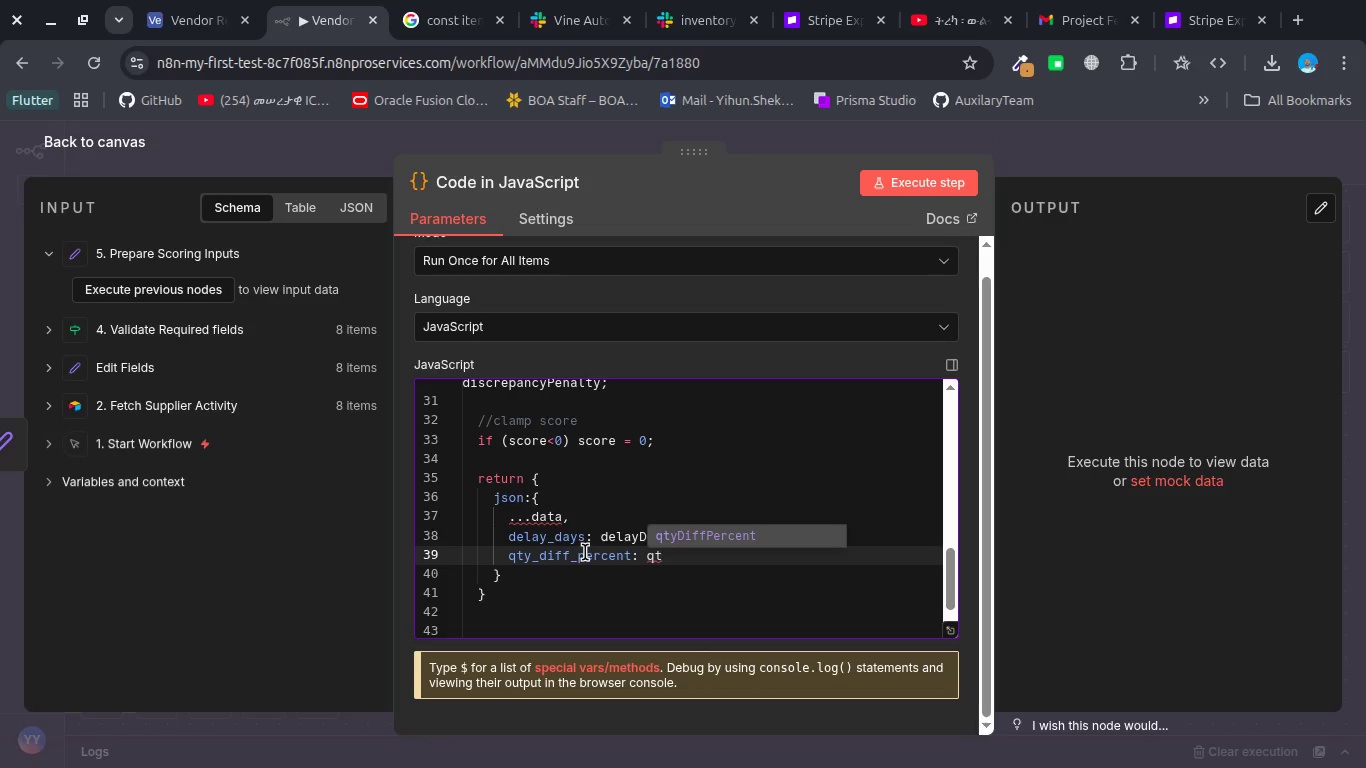 
key(Enter)
 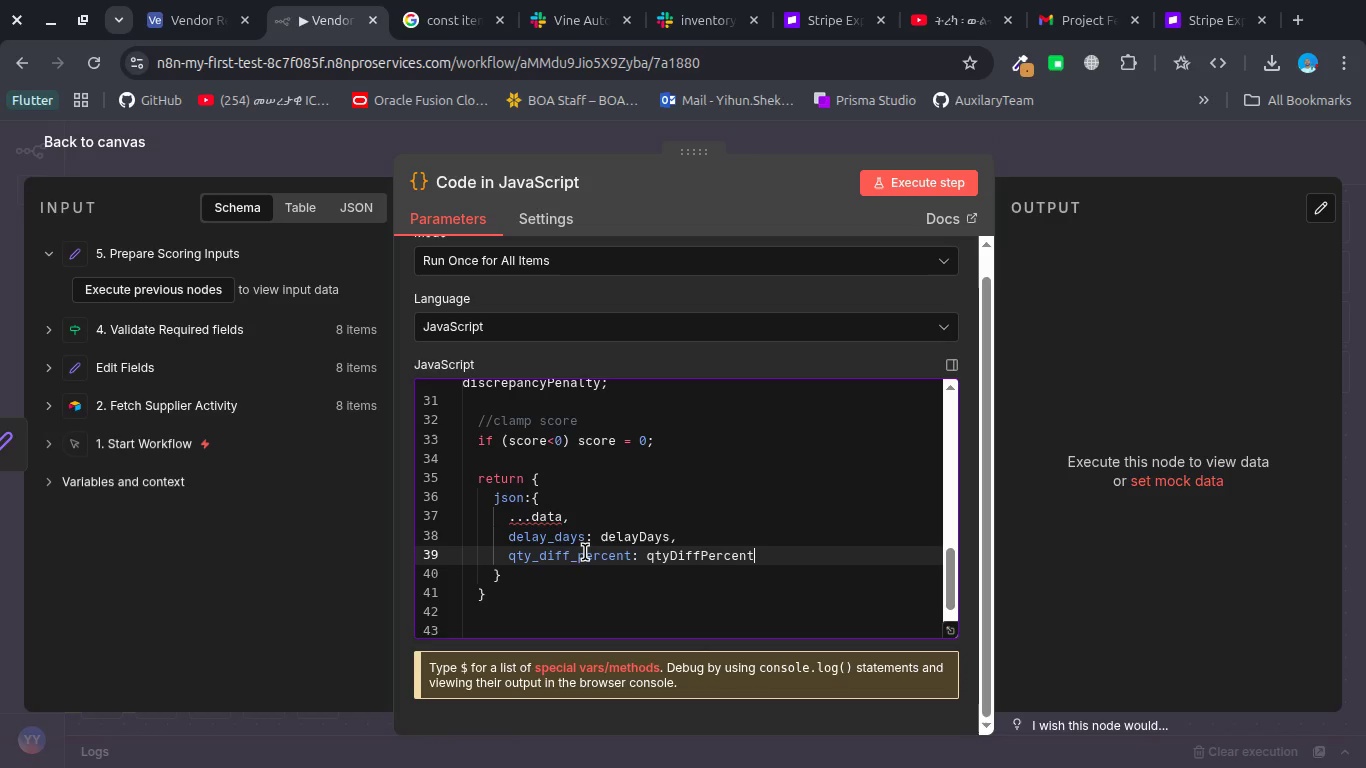 
key(Comma)
 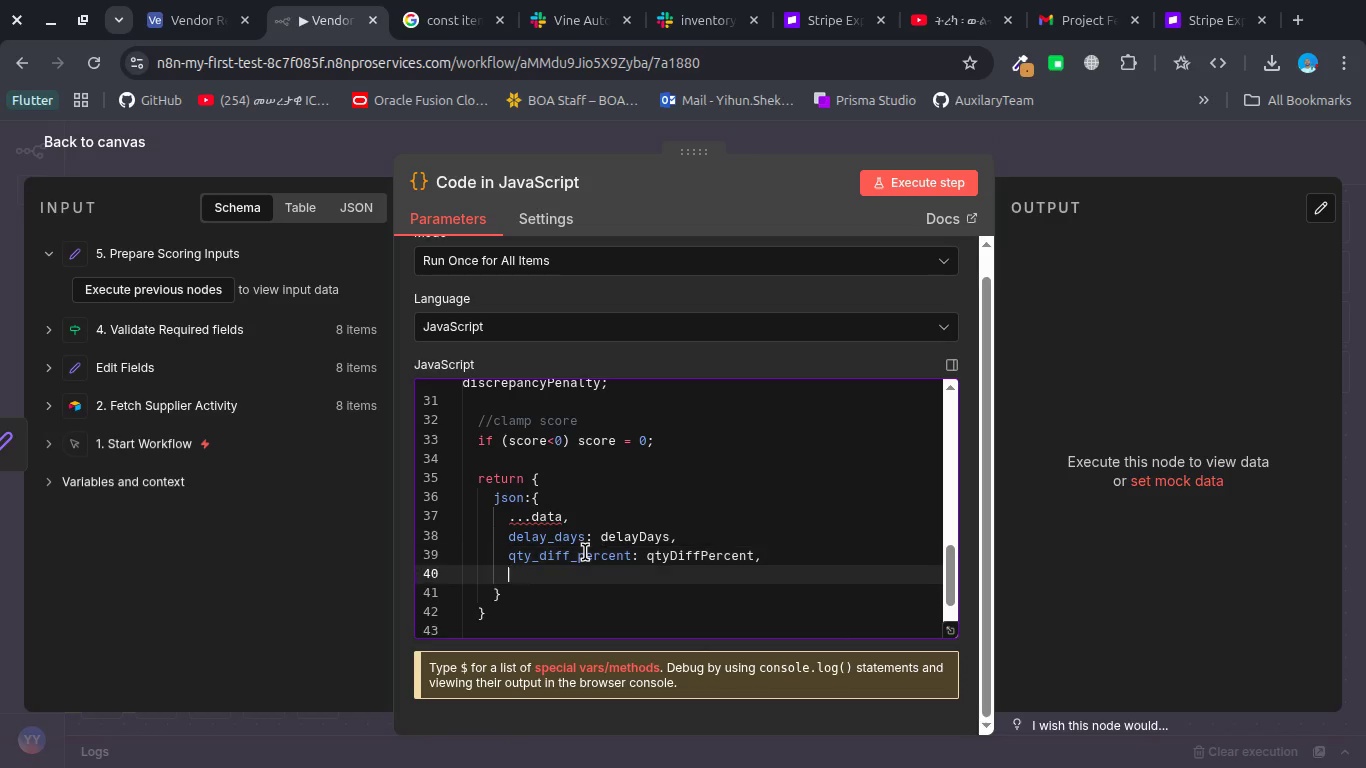 
key(Enter)
 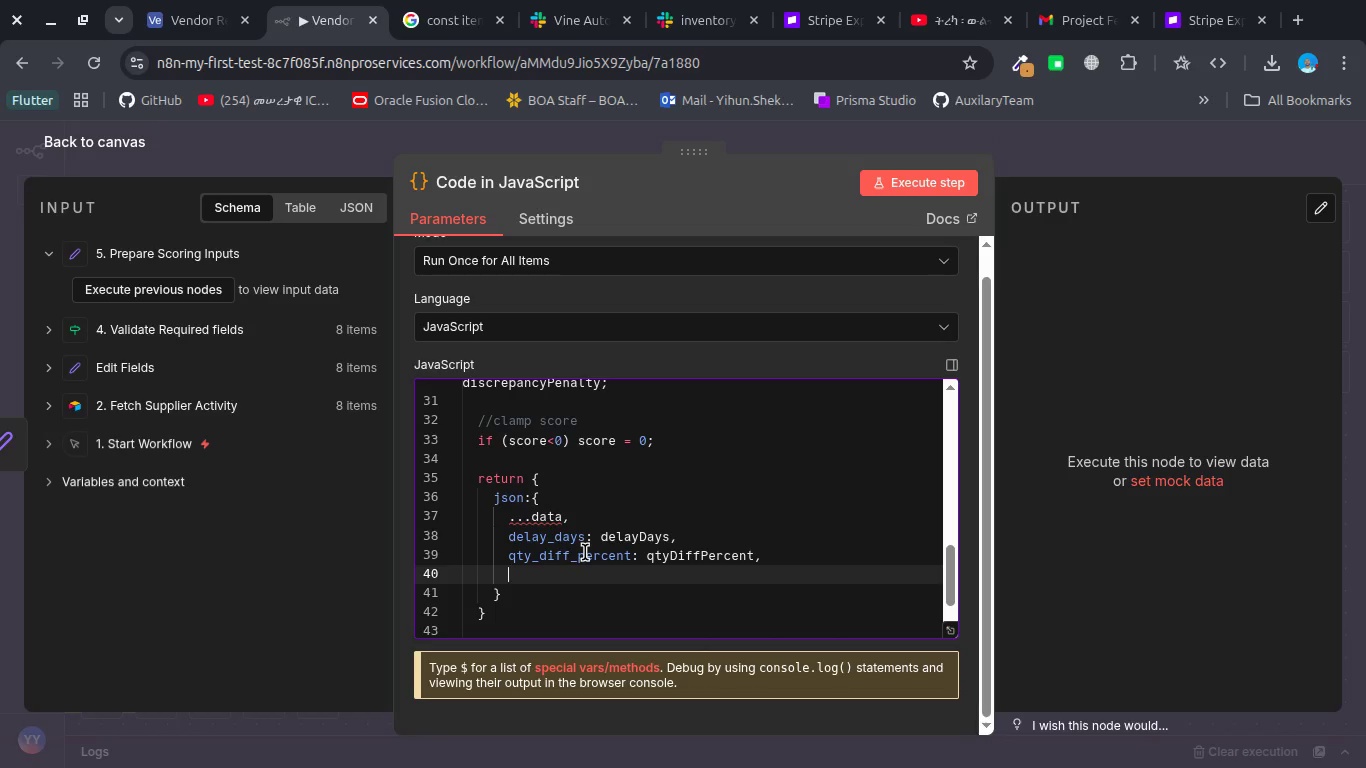 
hold_key(key=C, duration=0.31)
 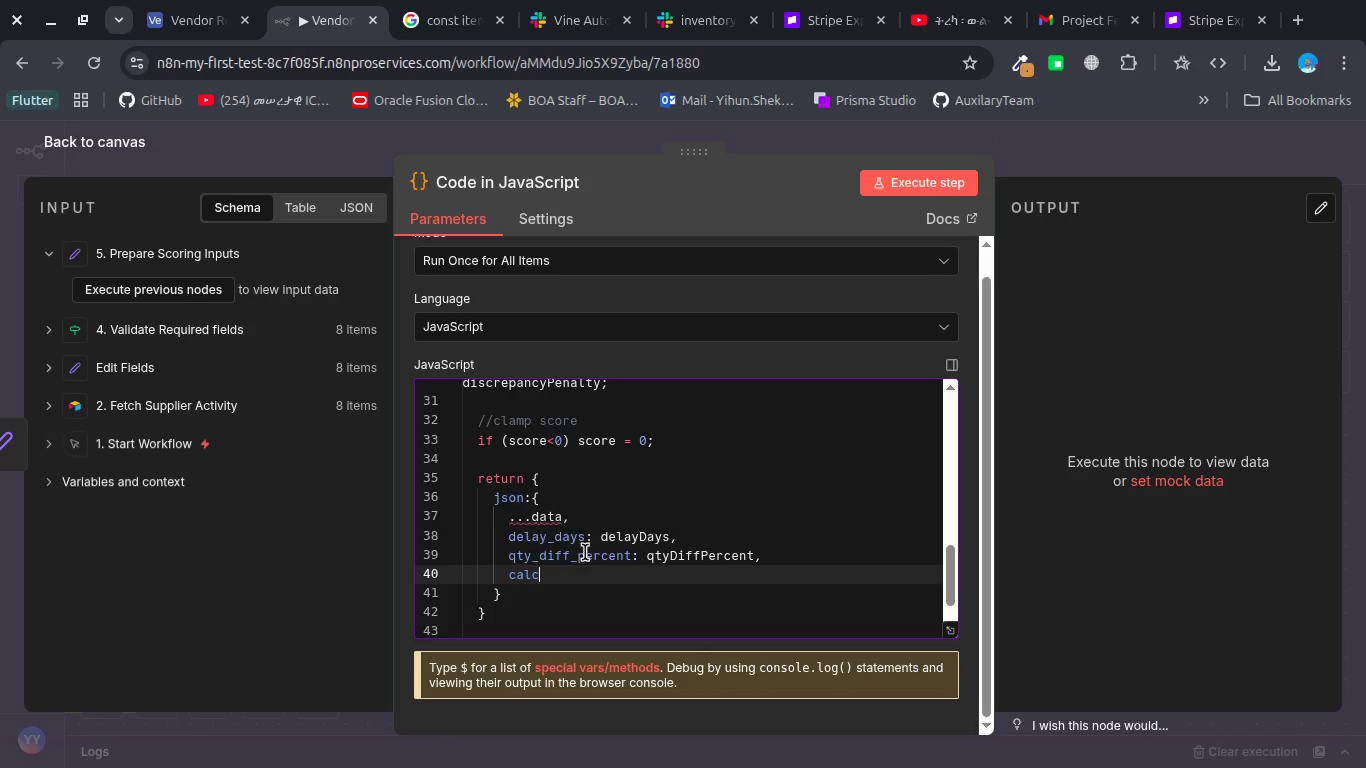 
type(alc)
key(Backspace)
type(l)
key(Backspace)
type(culated_score)
 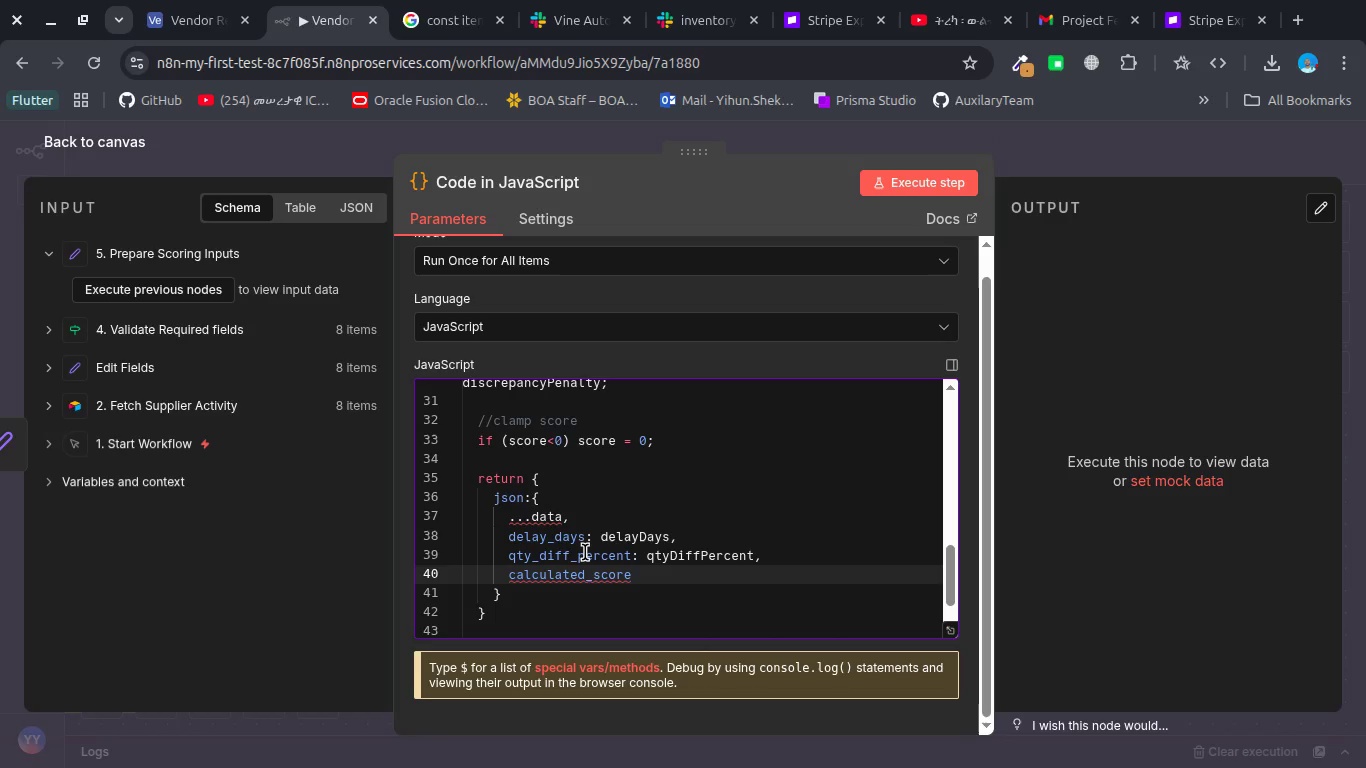 
type(: match)
key(Backspace)
key(Backspace)
key(Backspace)
key(Backspace)
key(Backspace)
type(Mat)
 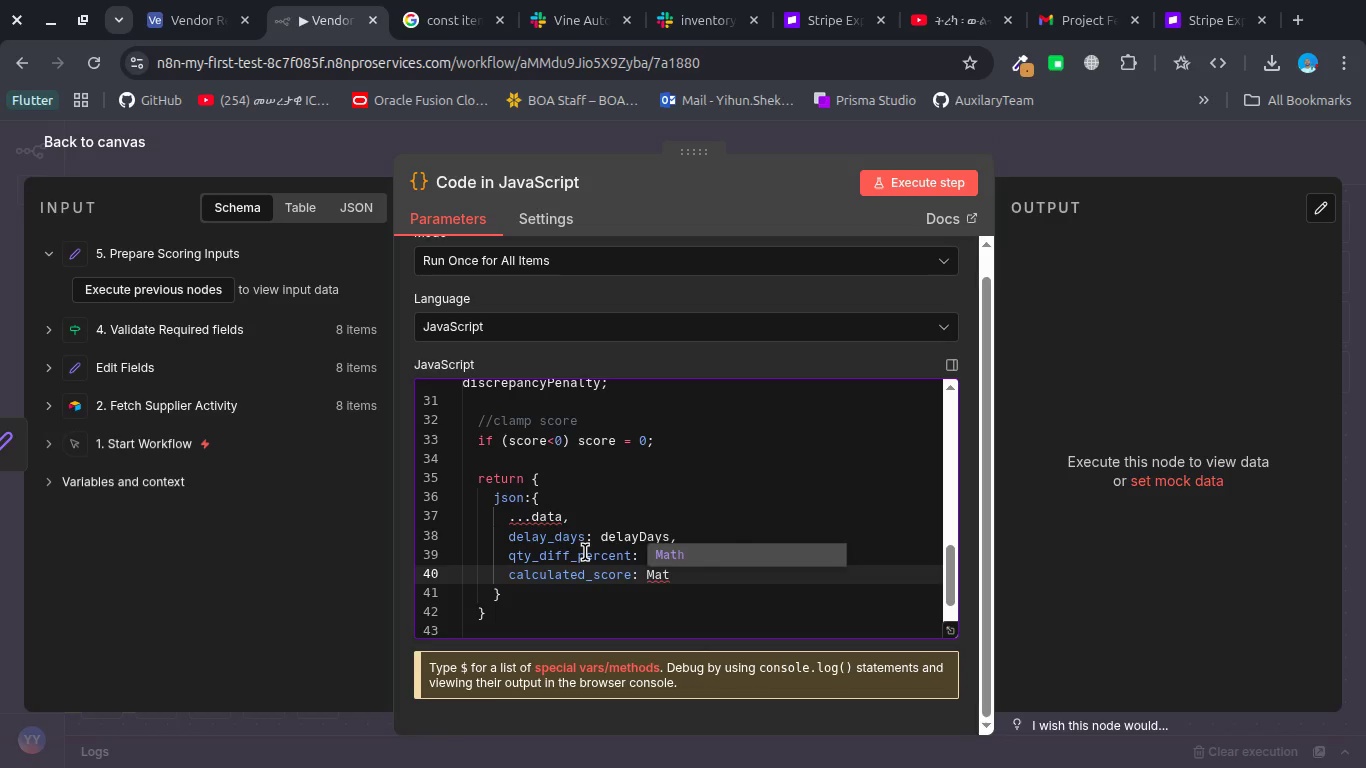 
key(Enter)
 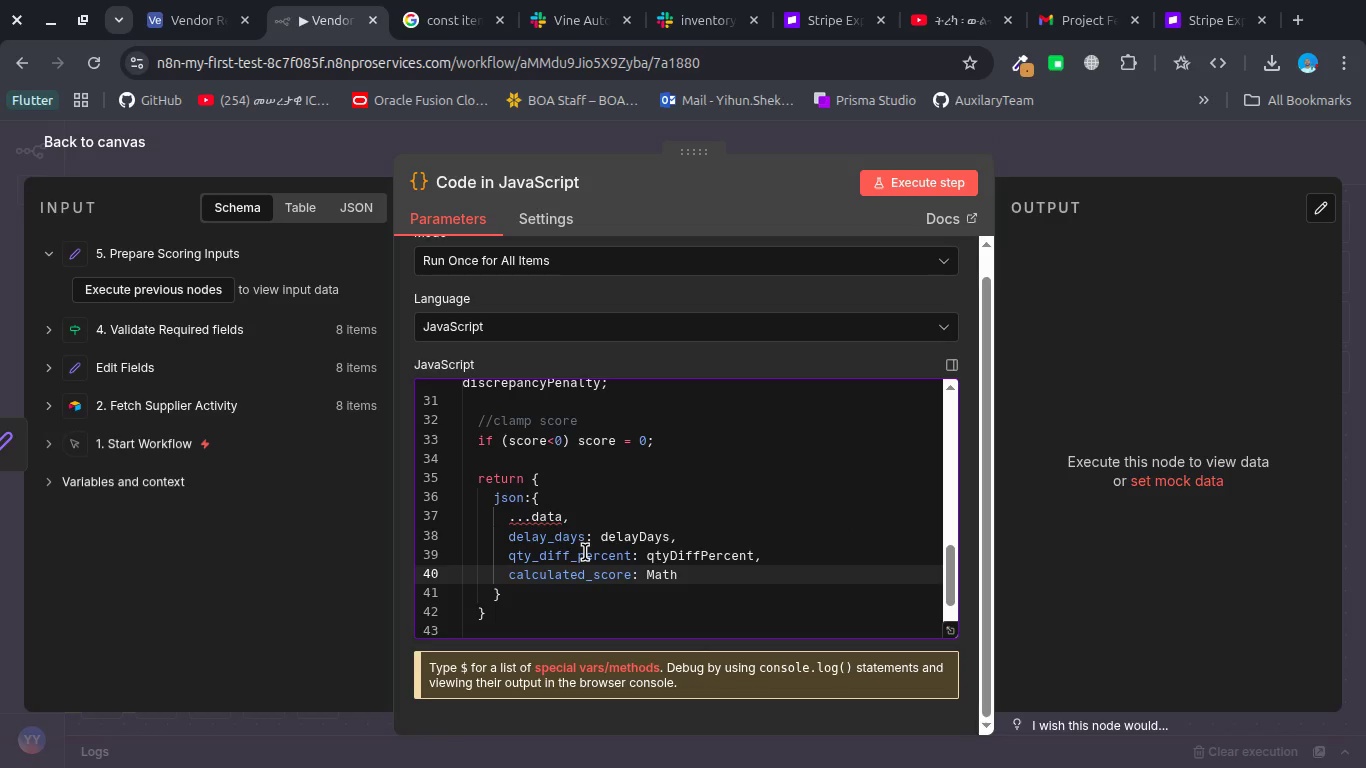 
key(Period)
 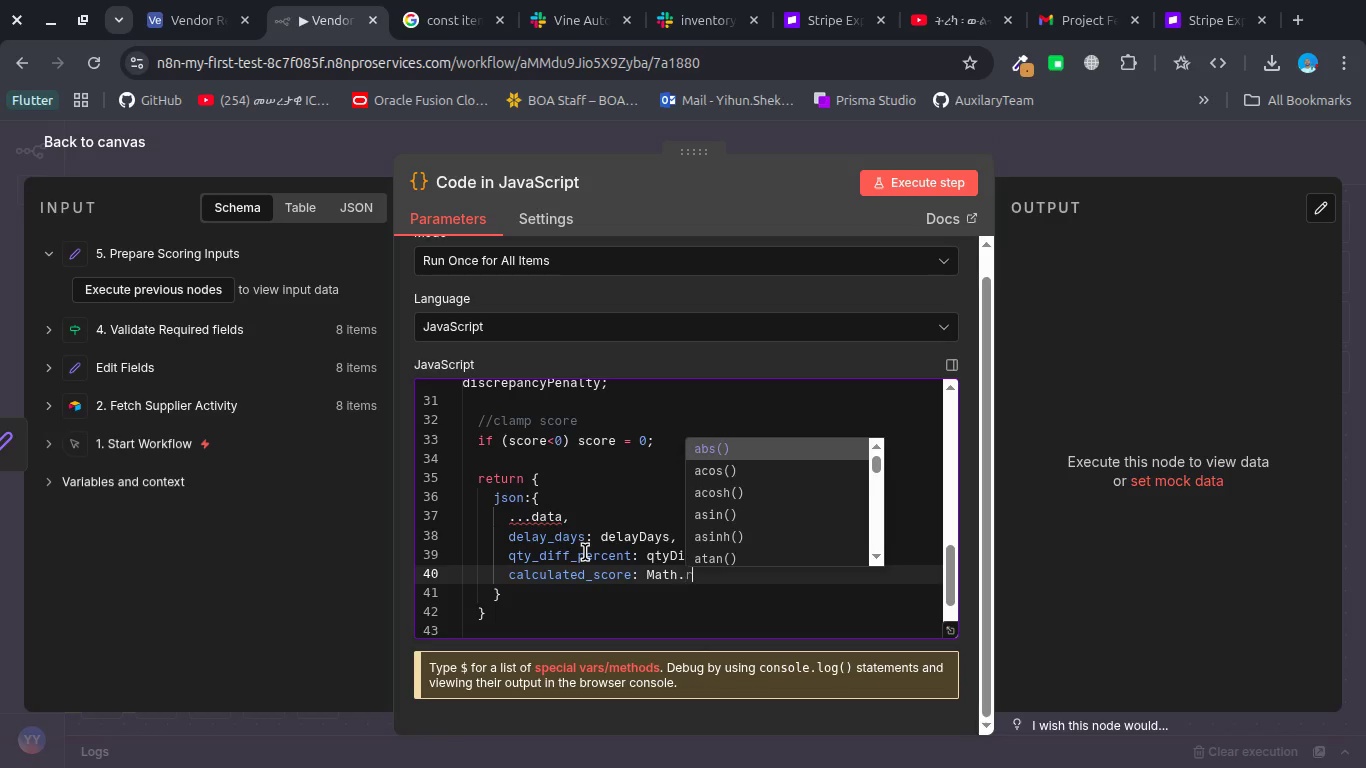 
key(R)
 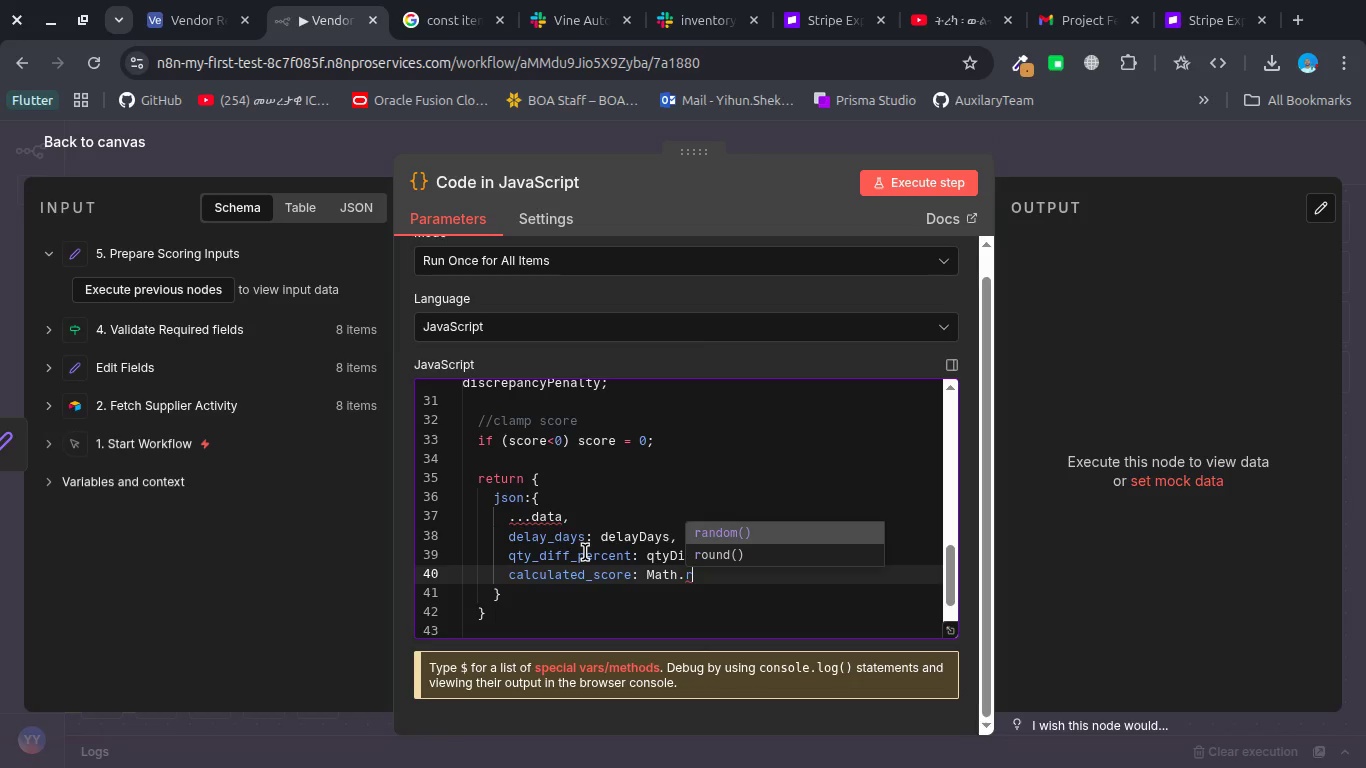 
key(ArrowDown)
 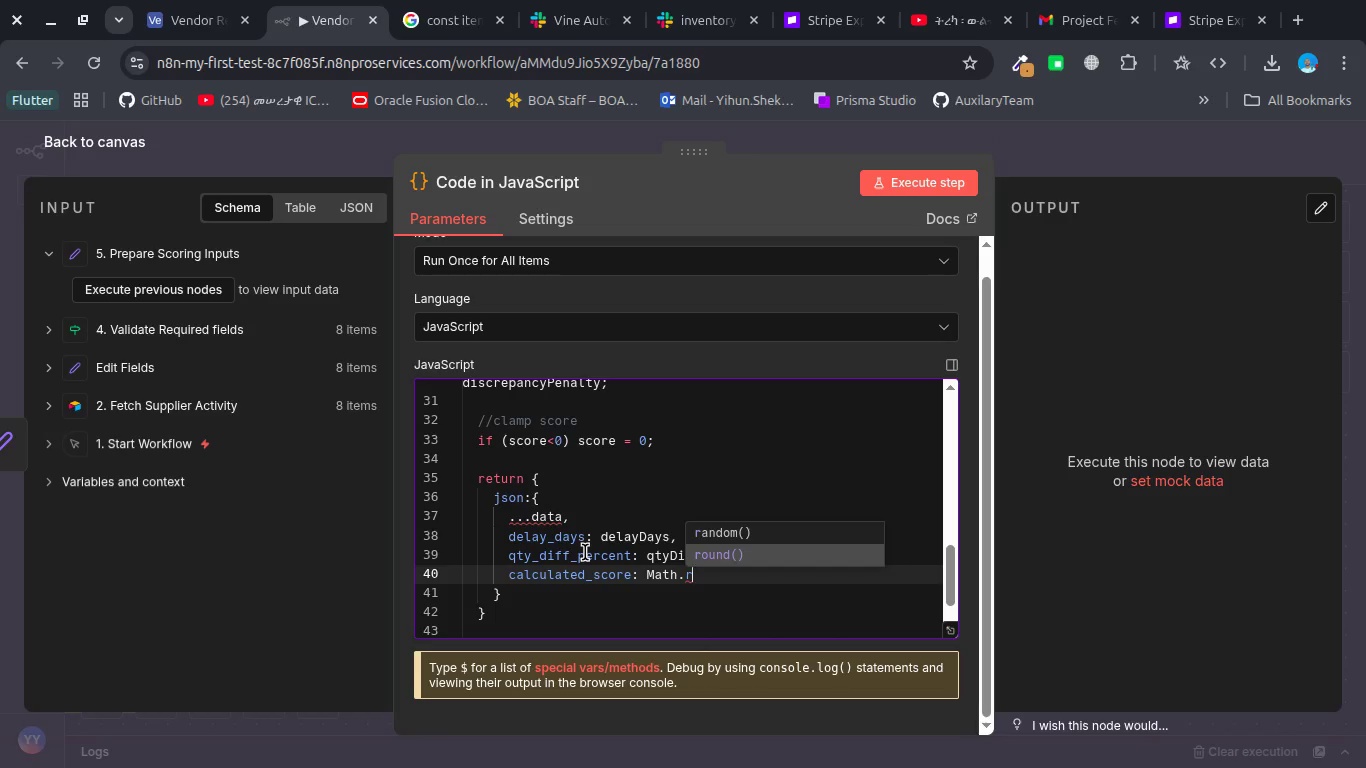 
key(Enter)
 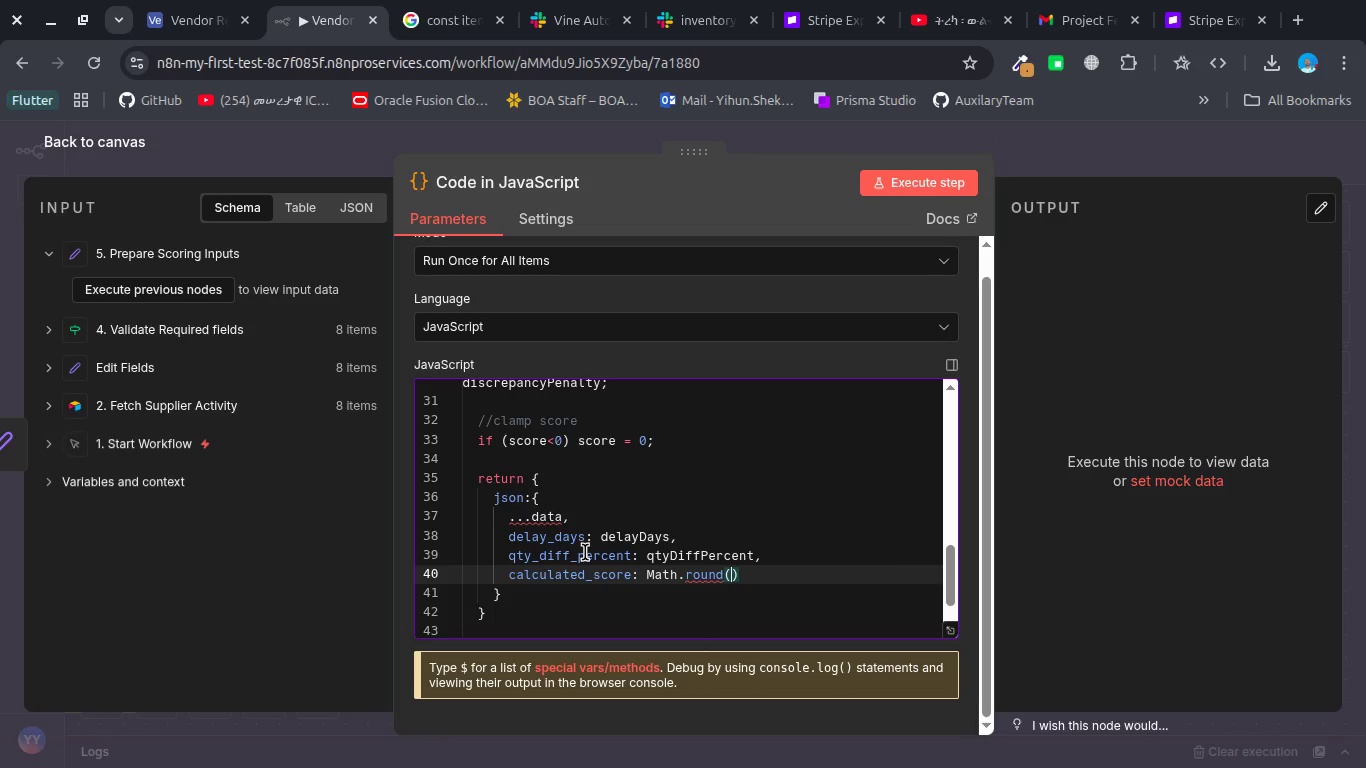 
type(score)
 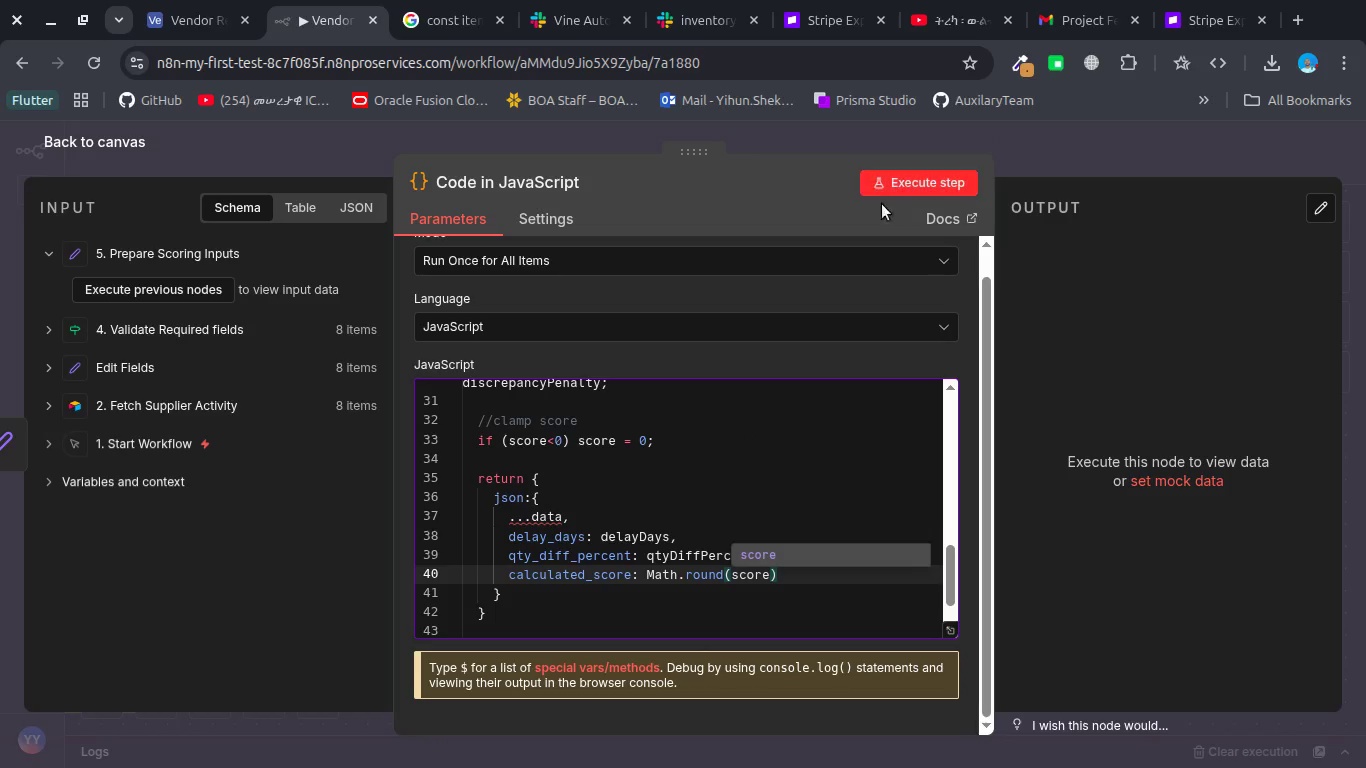 
left_click([880, 187])
 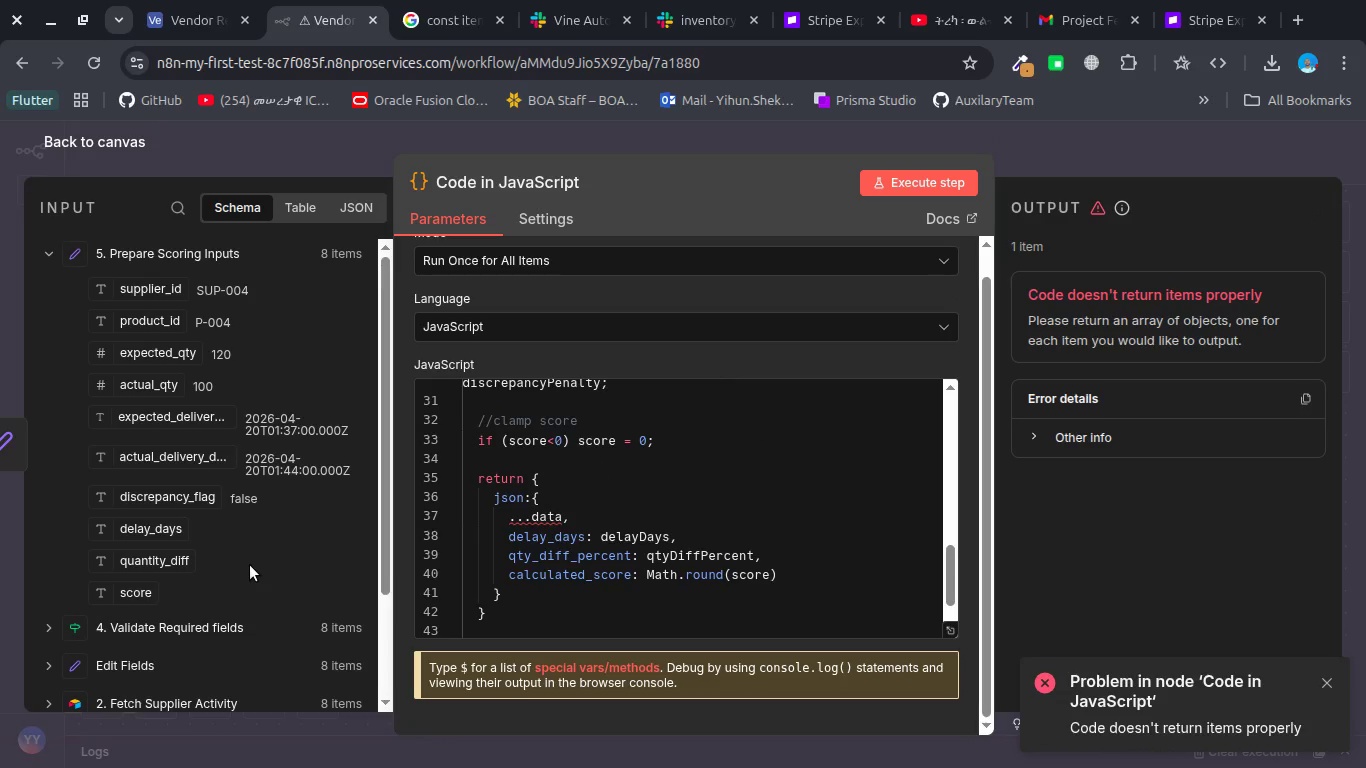 
wait(16.17)
 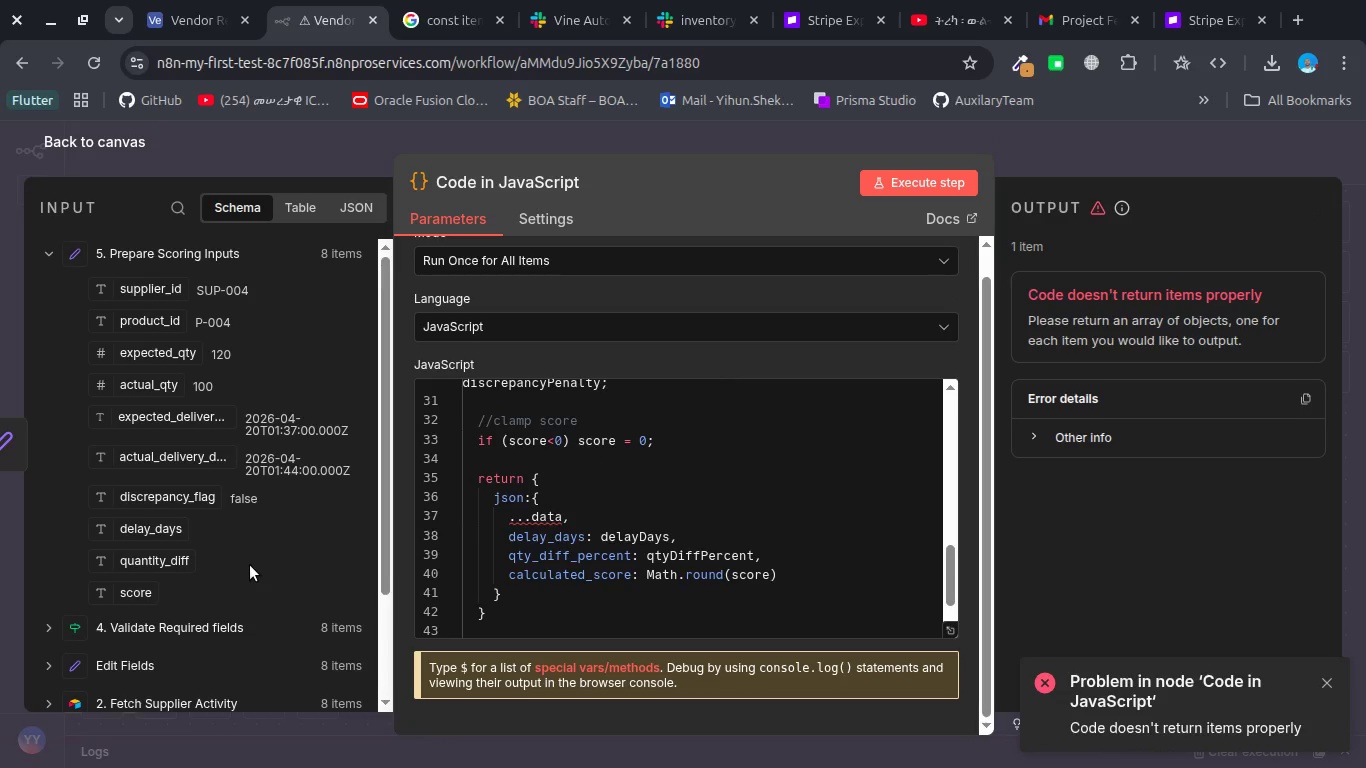 
left_click_drag(start_coordinate=[631, 554], to_coordinate=[622, 572])
 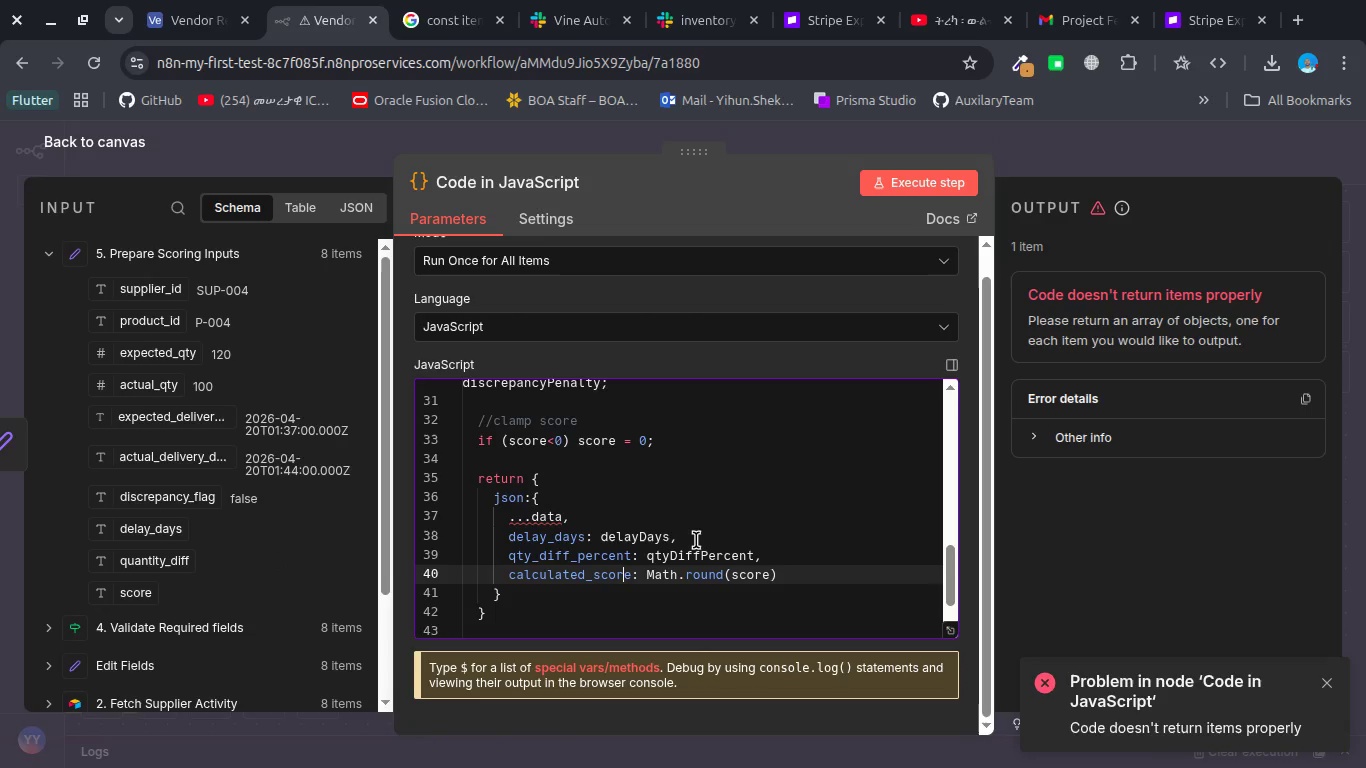 
left_click([696, 540])
 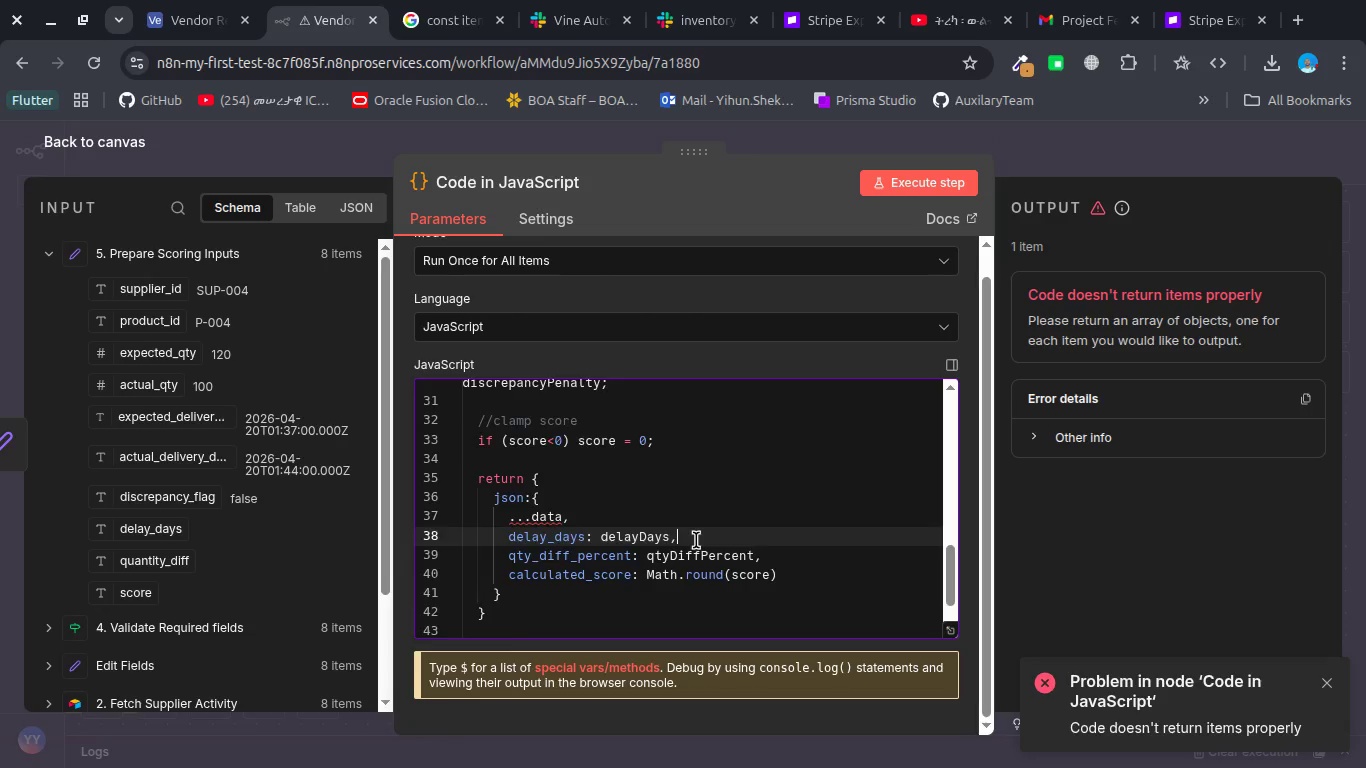 
scroll: coordinate [696, 540], scroll_direction: up, amount: 2.0
 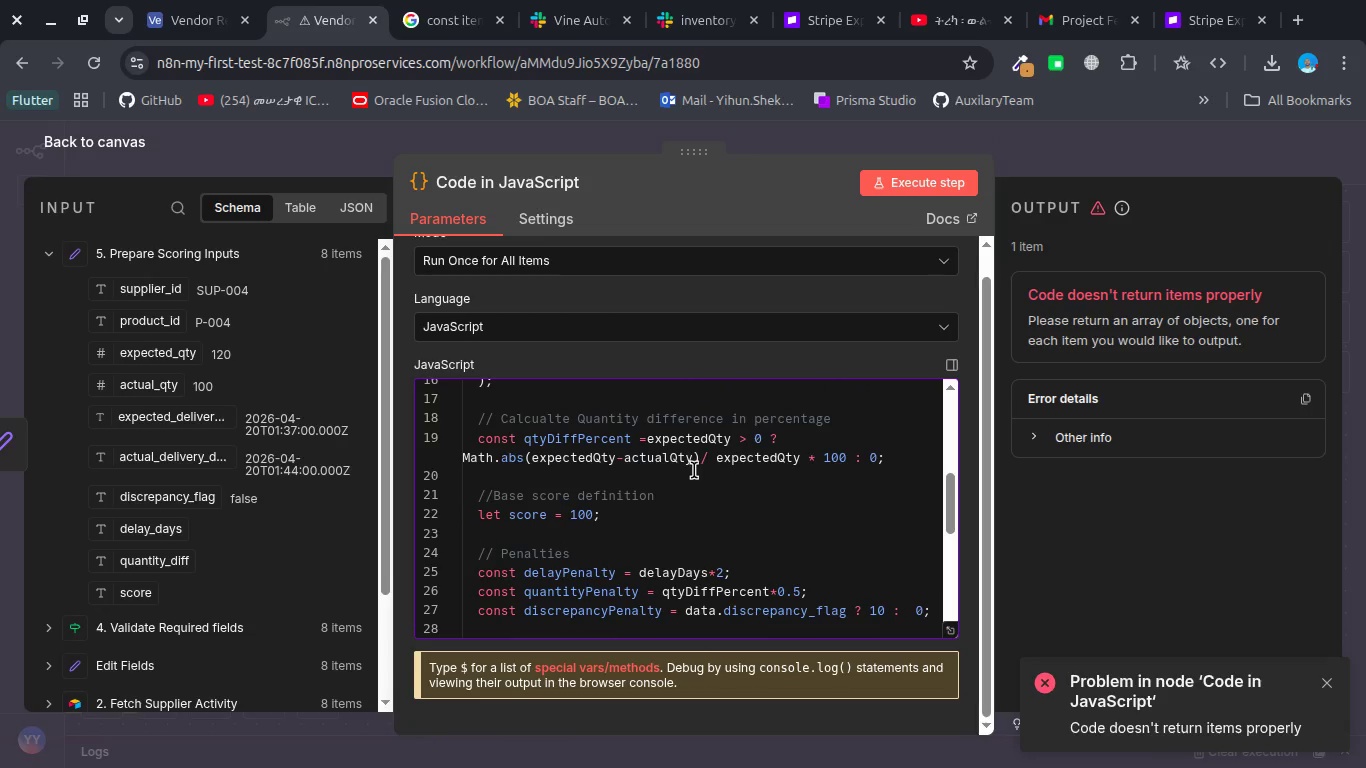 
left_click_drag(start_coordinate=[695, 461], to_coordinate=[533, 465])
 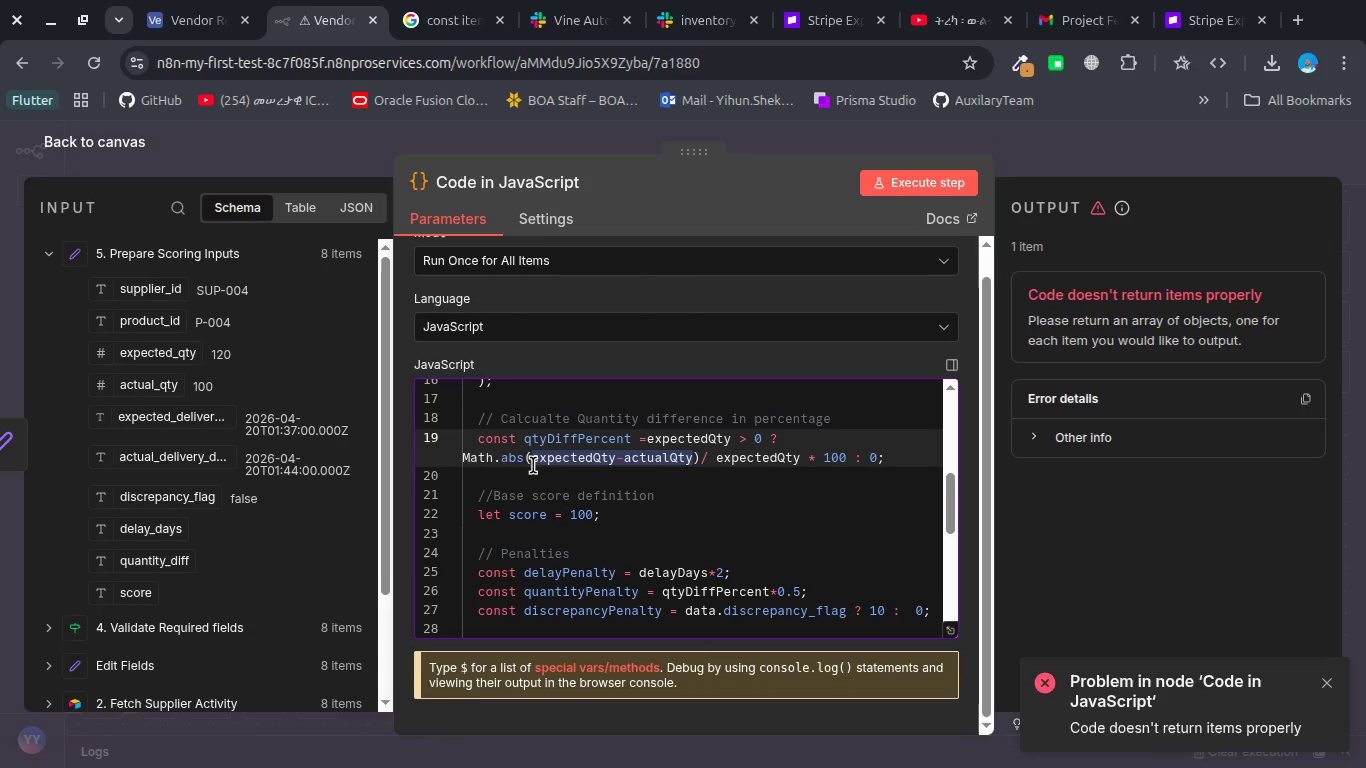 
key(Control+C)
 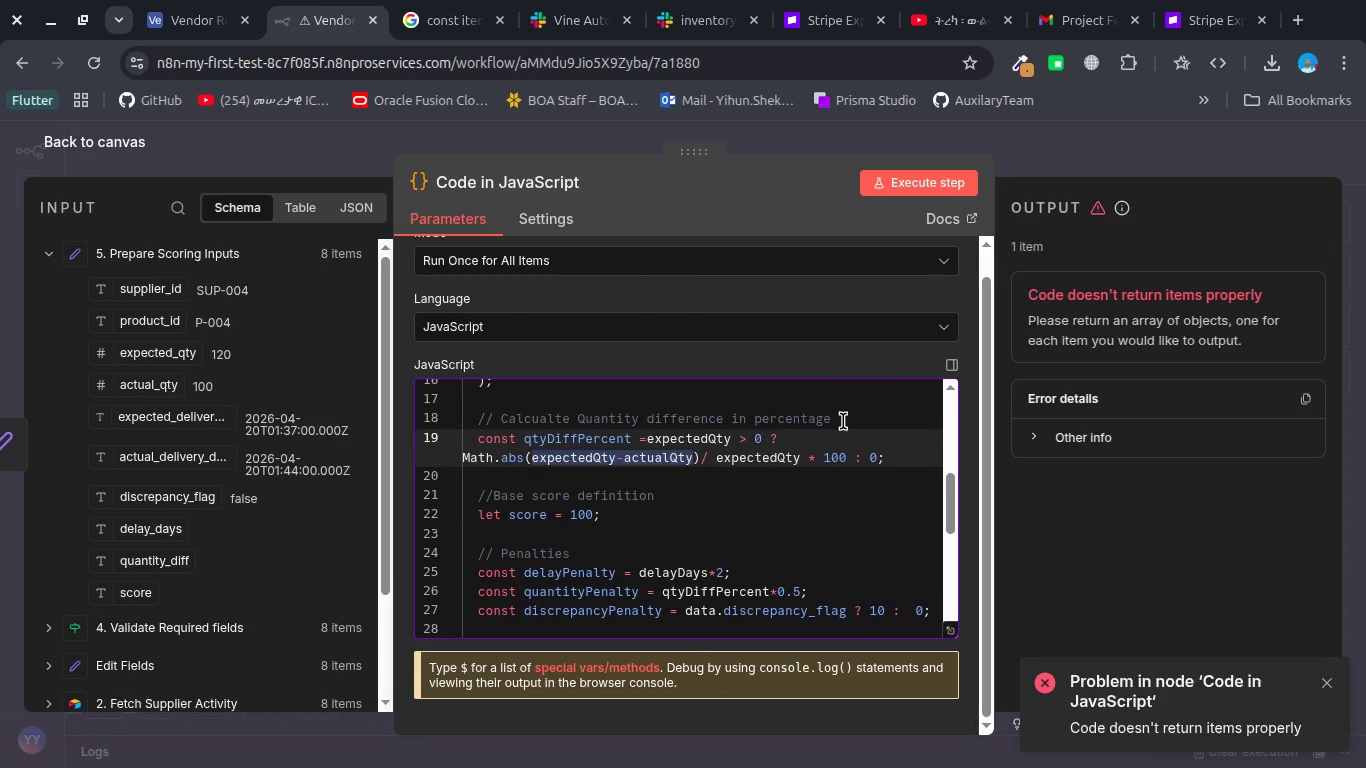 
left_click([843, 421])
 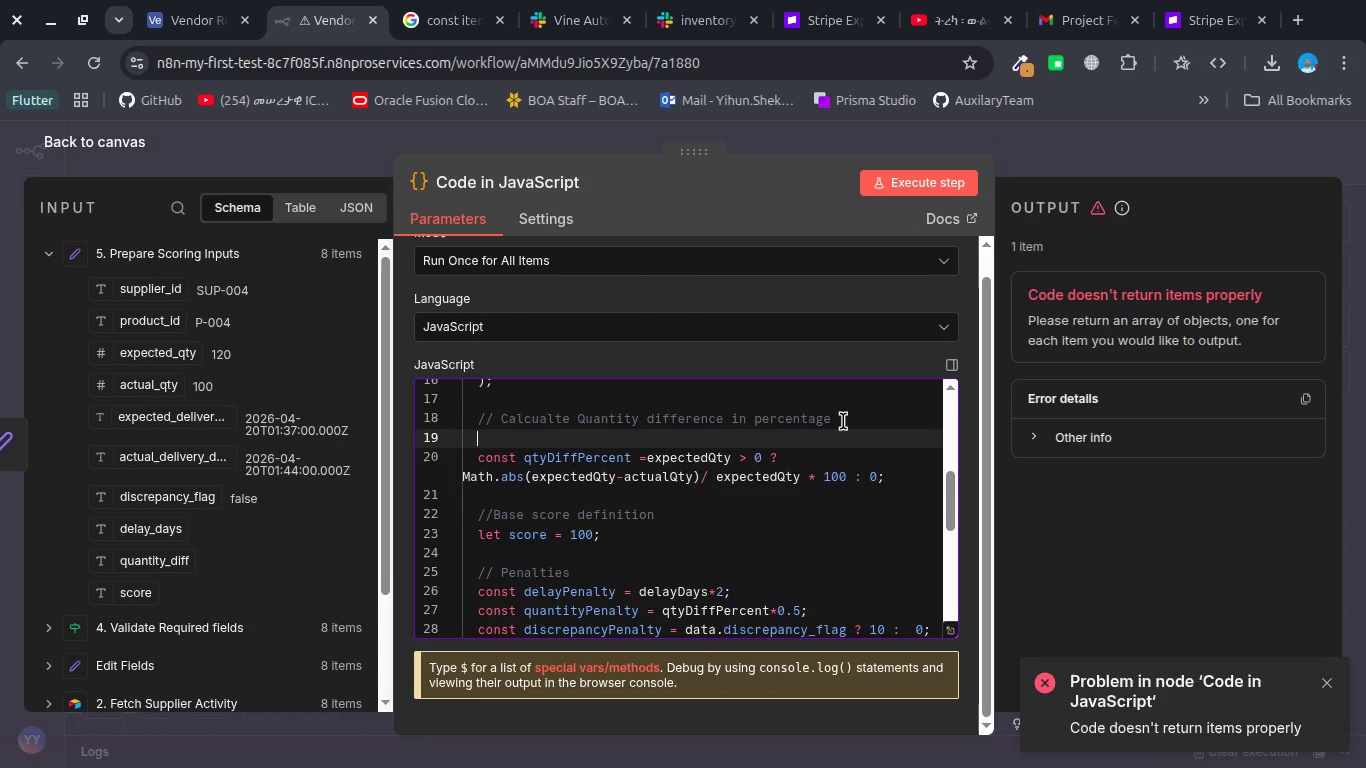 
key(Enter)
 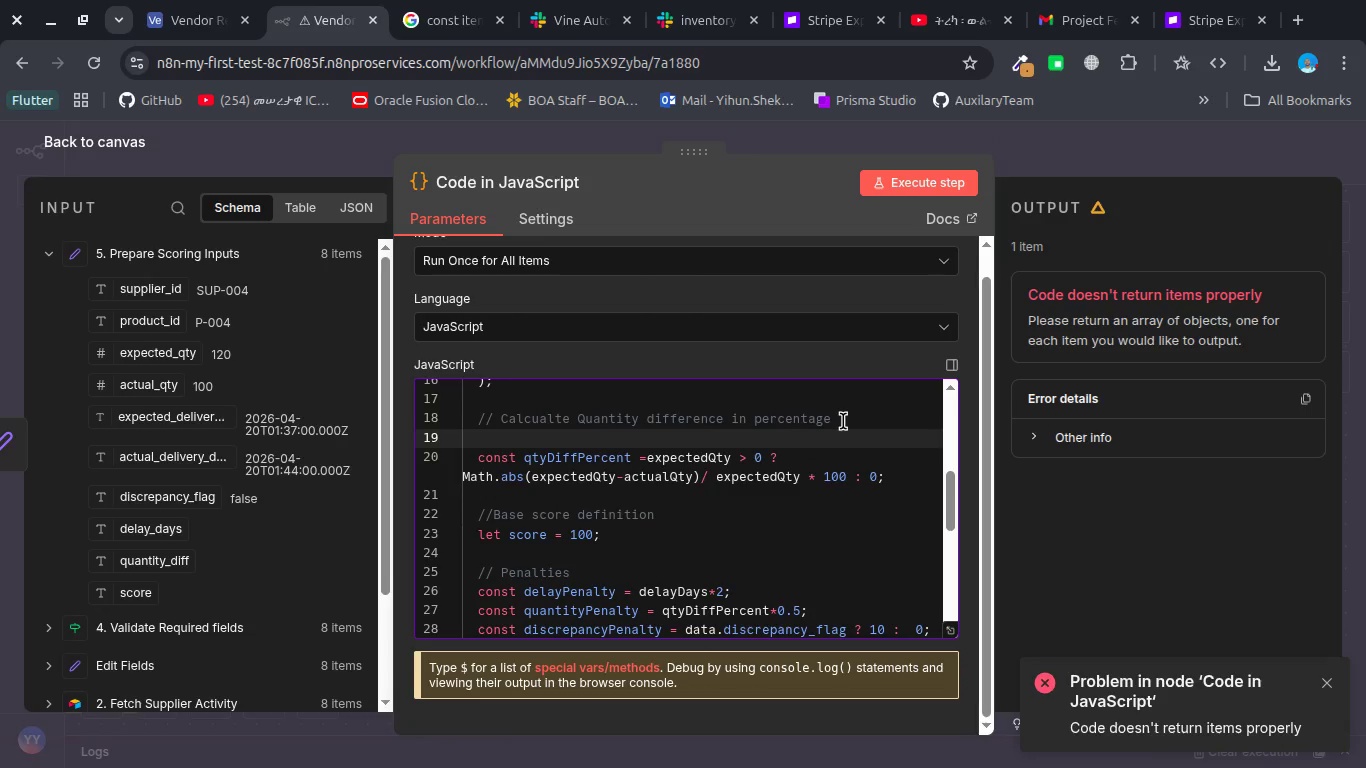 
type(const qunatity_diff = )
 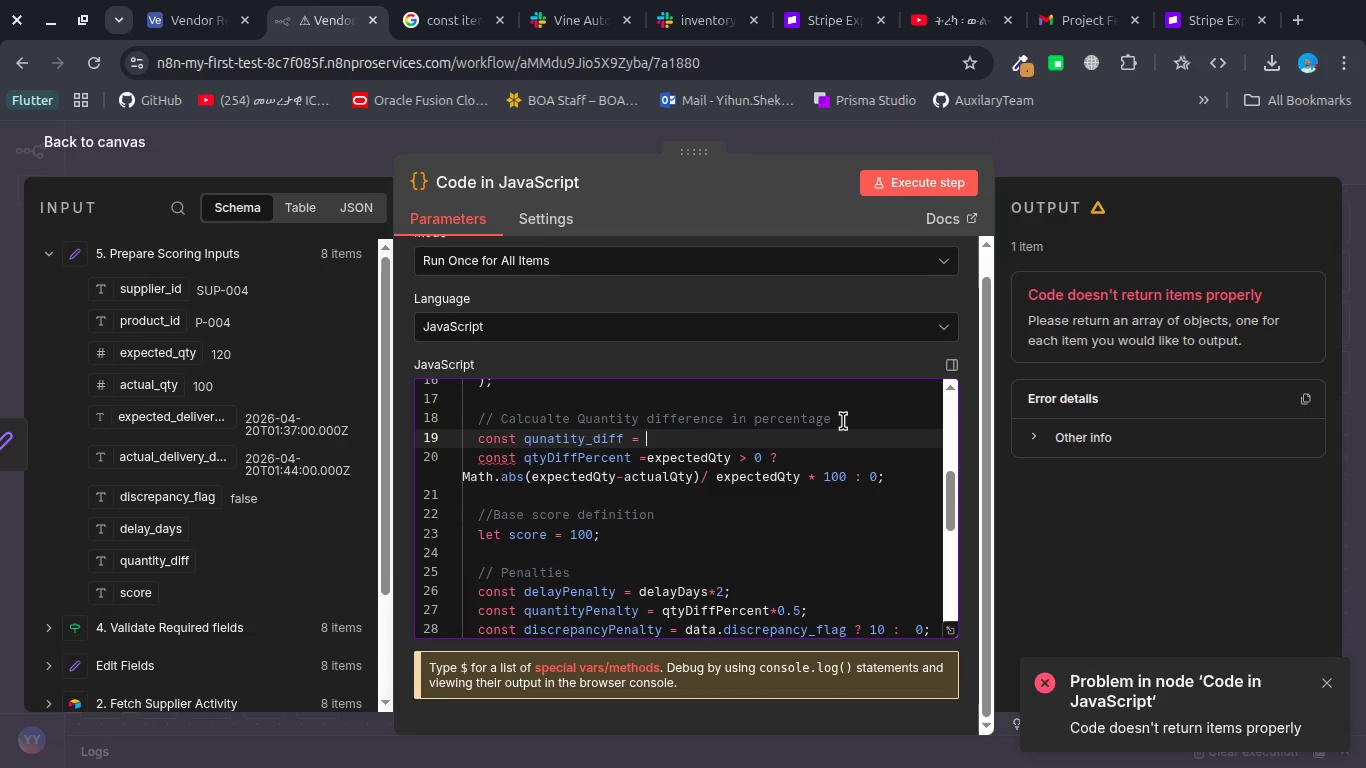 
key(Control+V)
 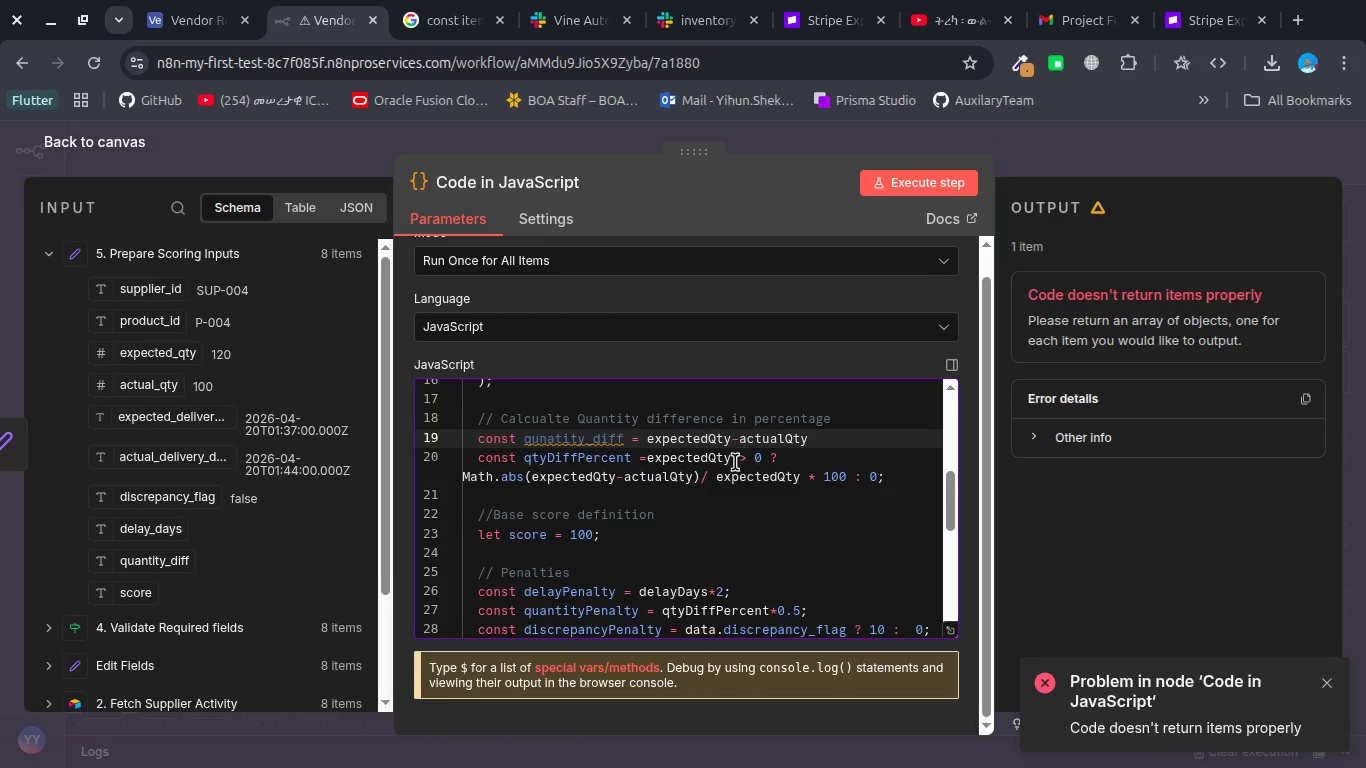 
double_click([589, 444])
 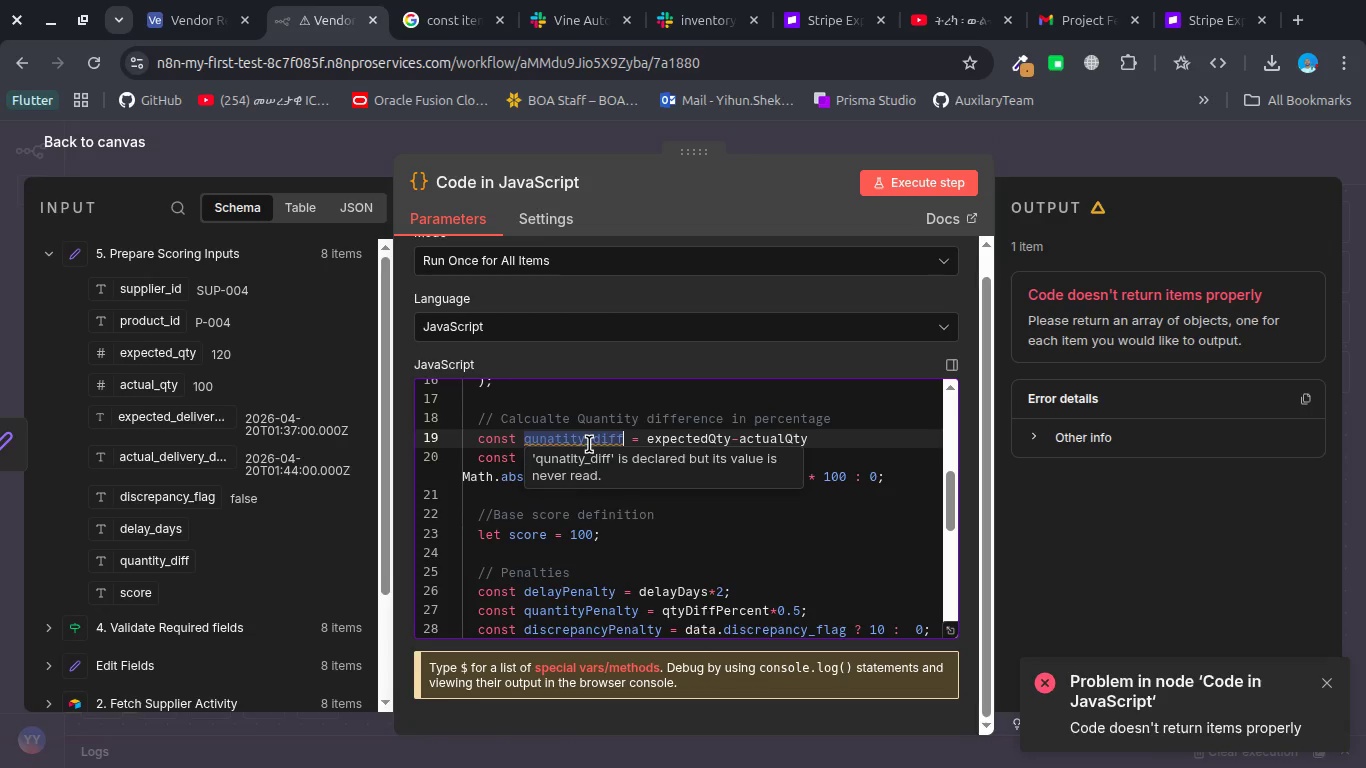 
key(Control+C)
 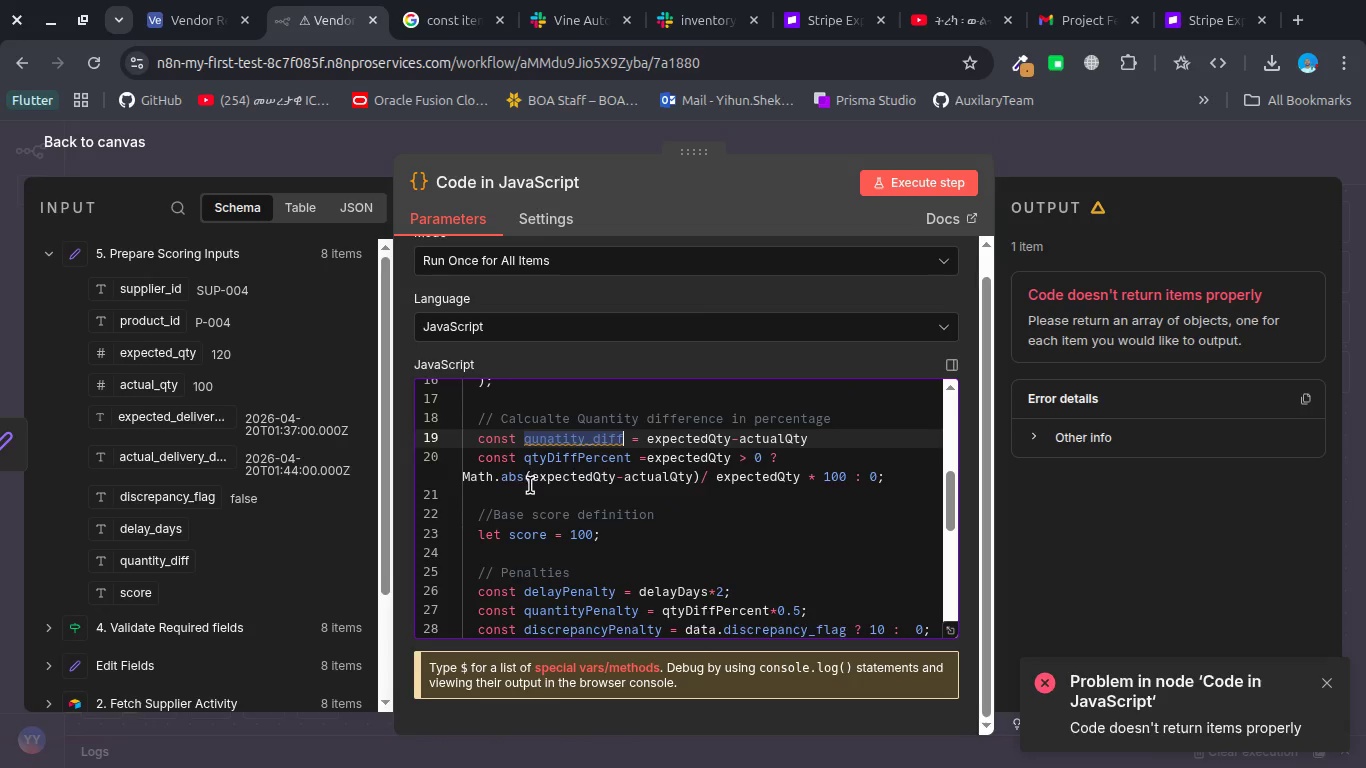 
left_click_drag(start_coordinate=[533, 483], to_coordinate=[692, 476])
 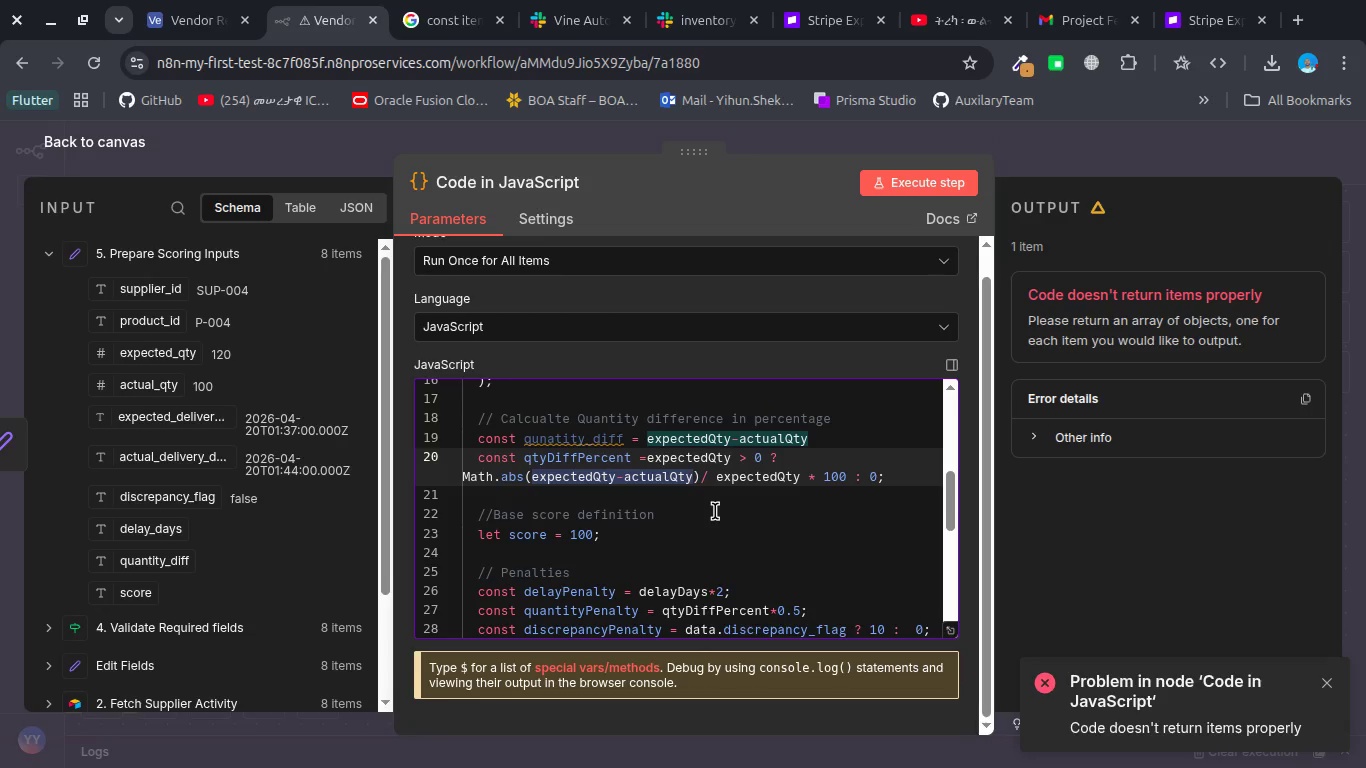 
key(Control+V)
 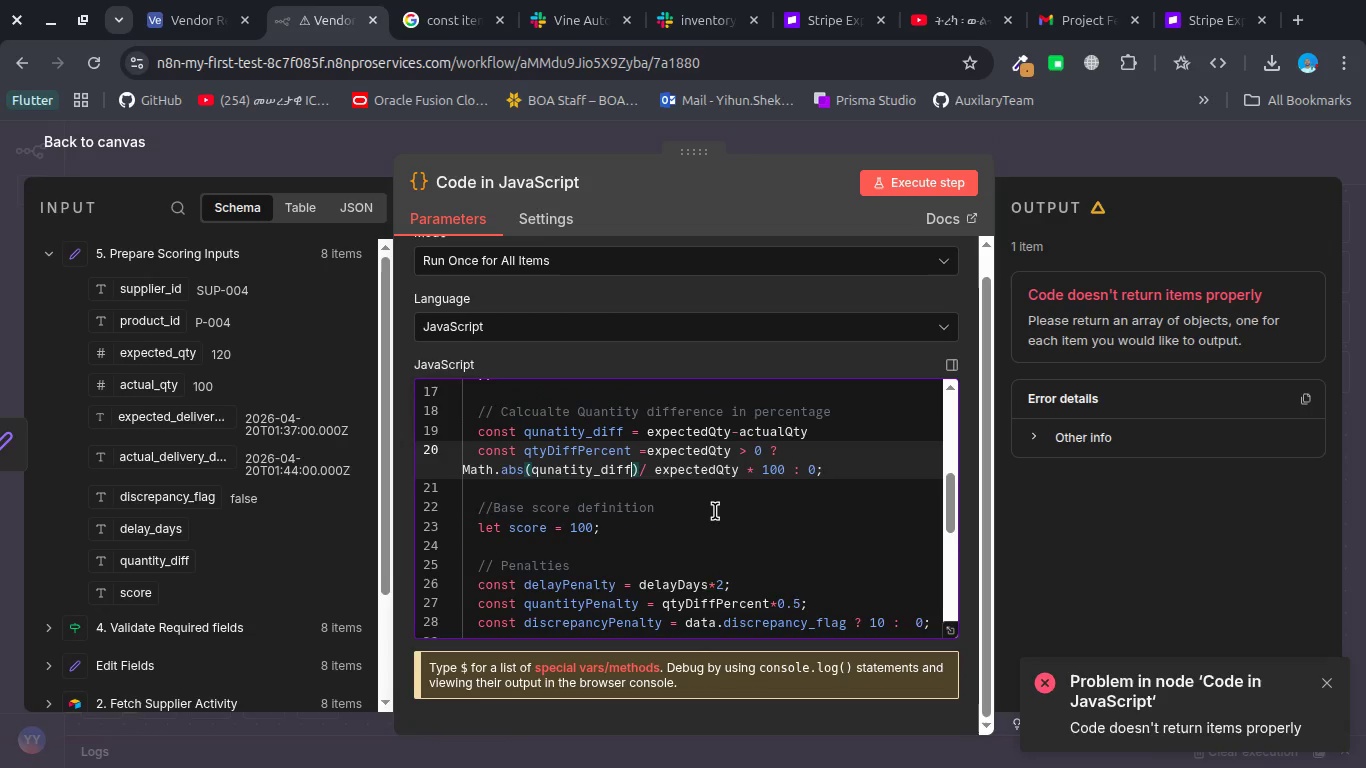 
scroll: coordinate [715, 511], scroll_direction: down, amount: 3.0
 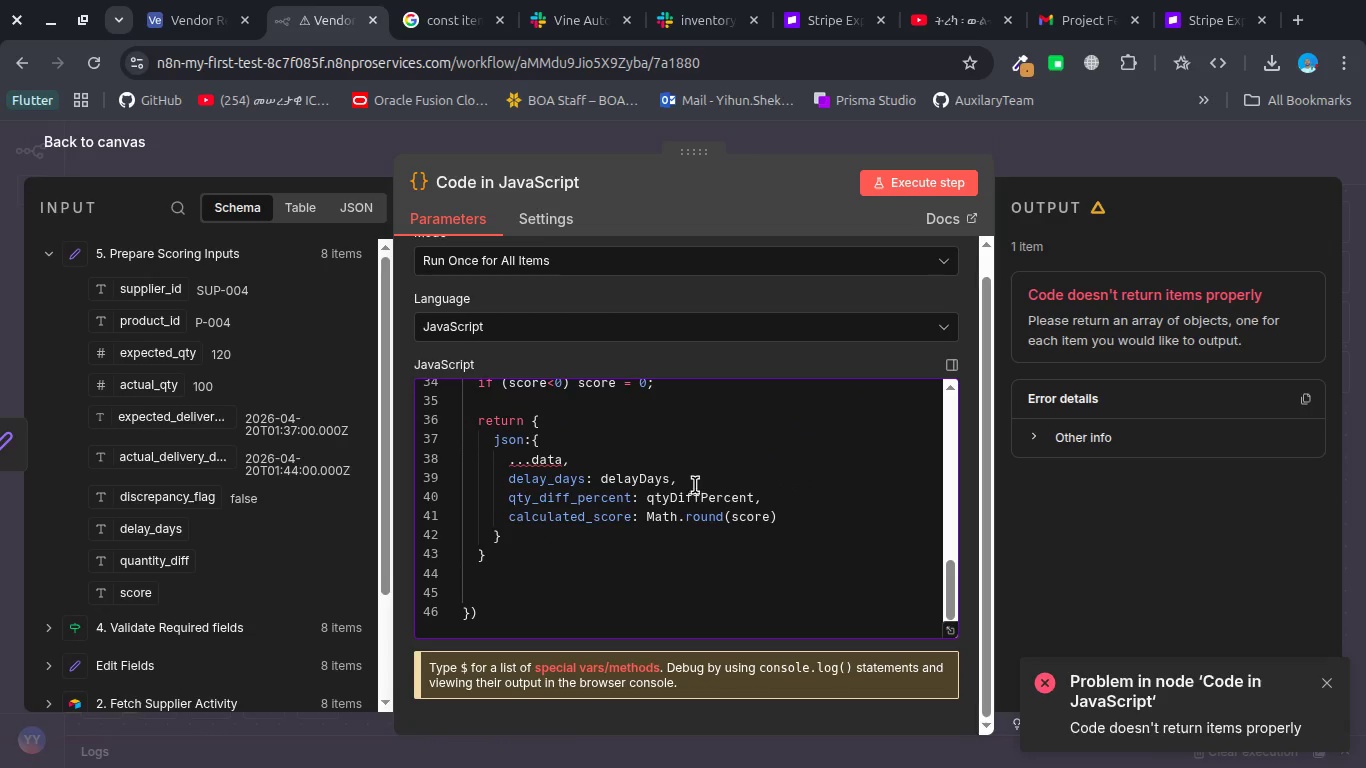 
left_click([695, 483])
 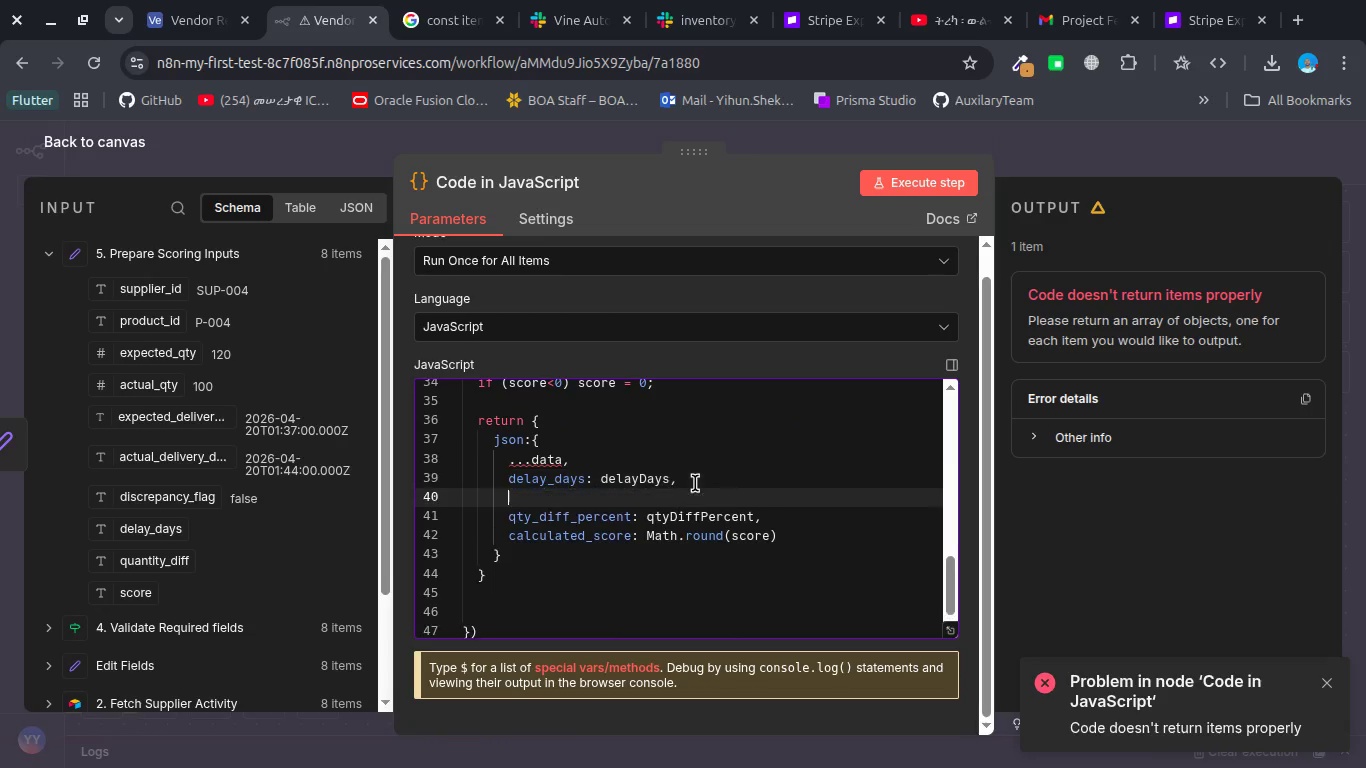 
key(Enter)
 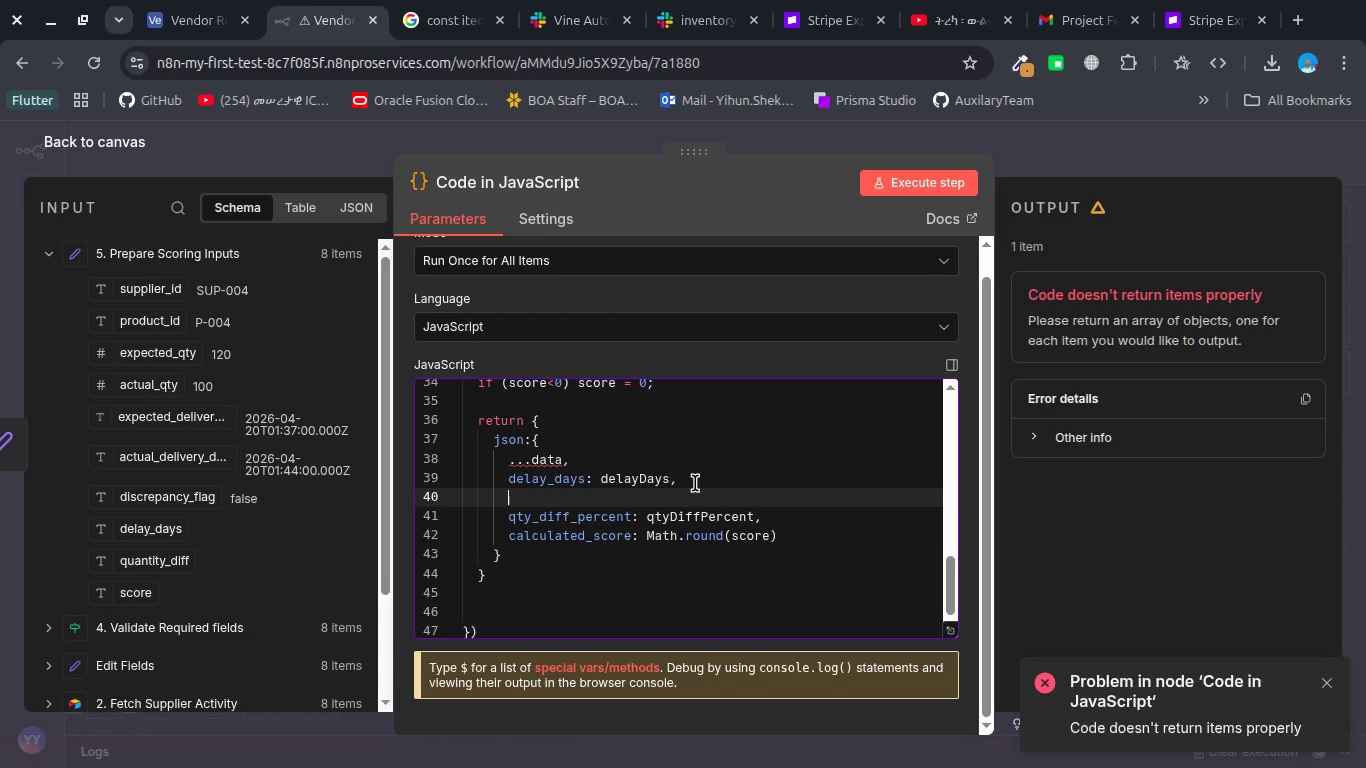 
type(quantity_diff: )
 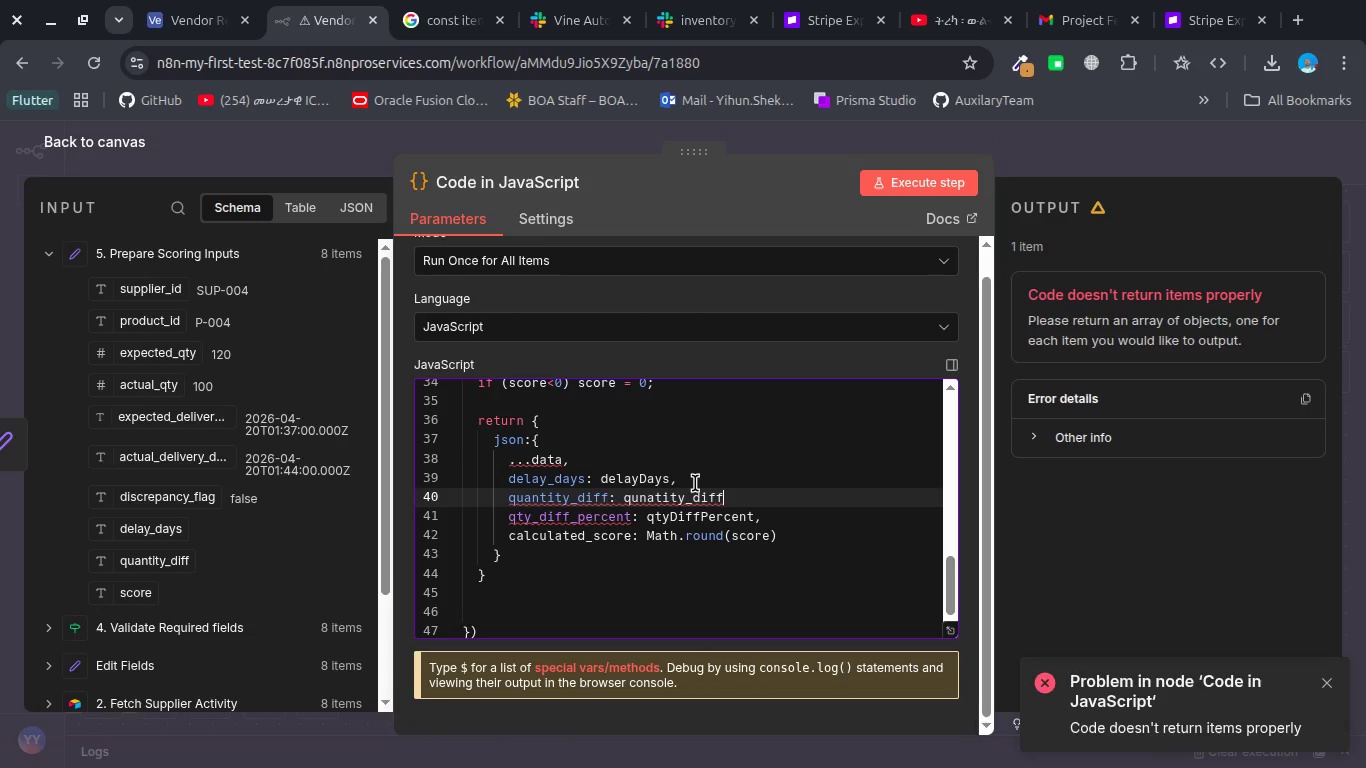 
 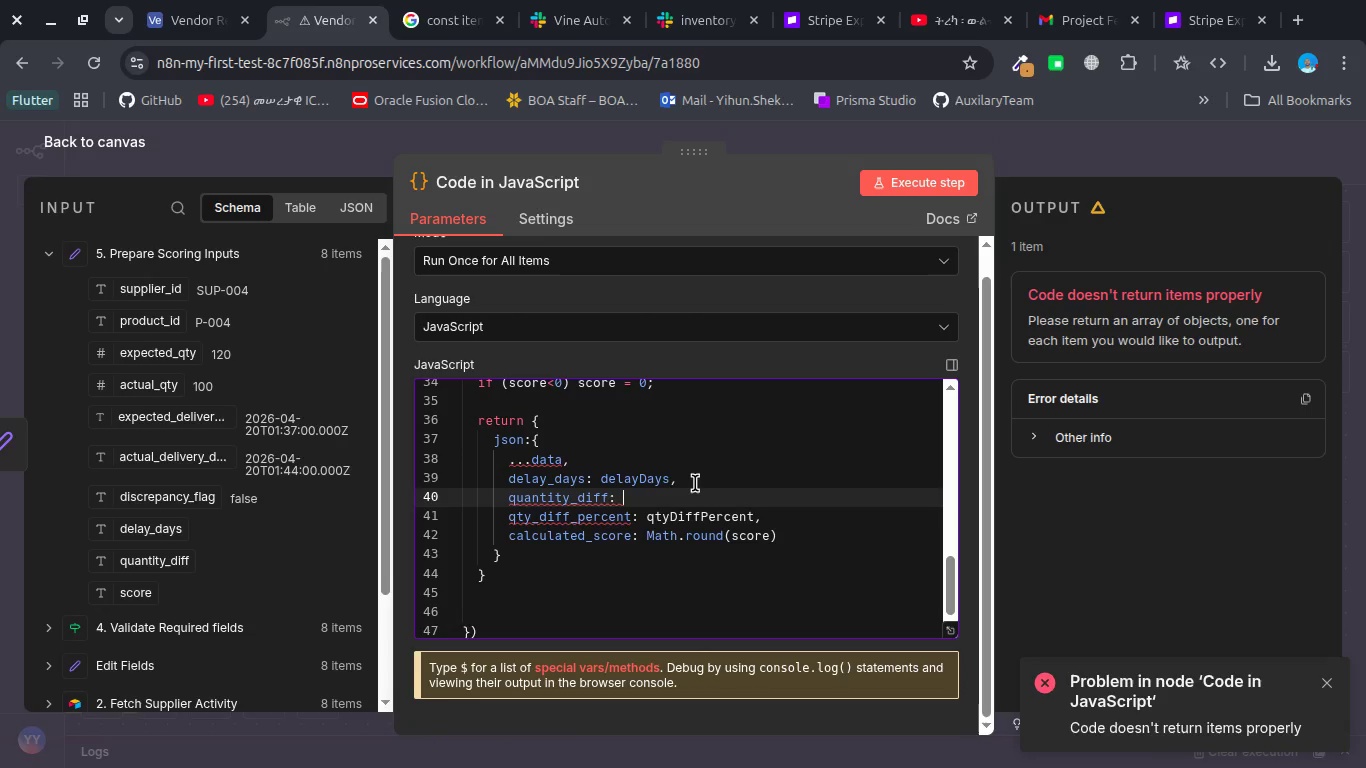 
key(Control+ControlLeft)
 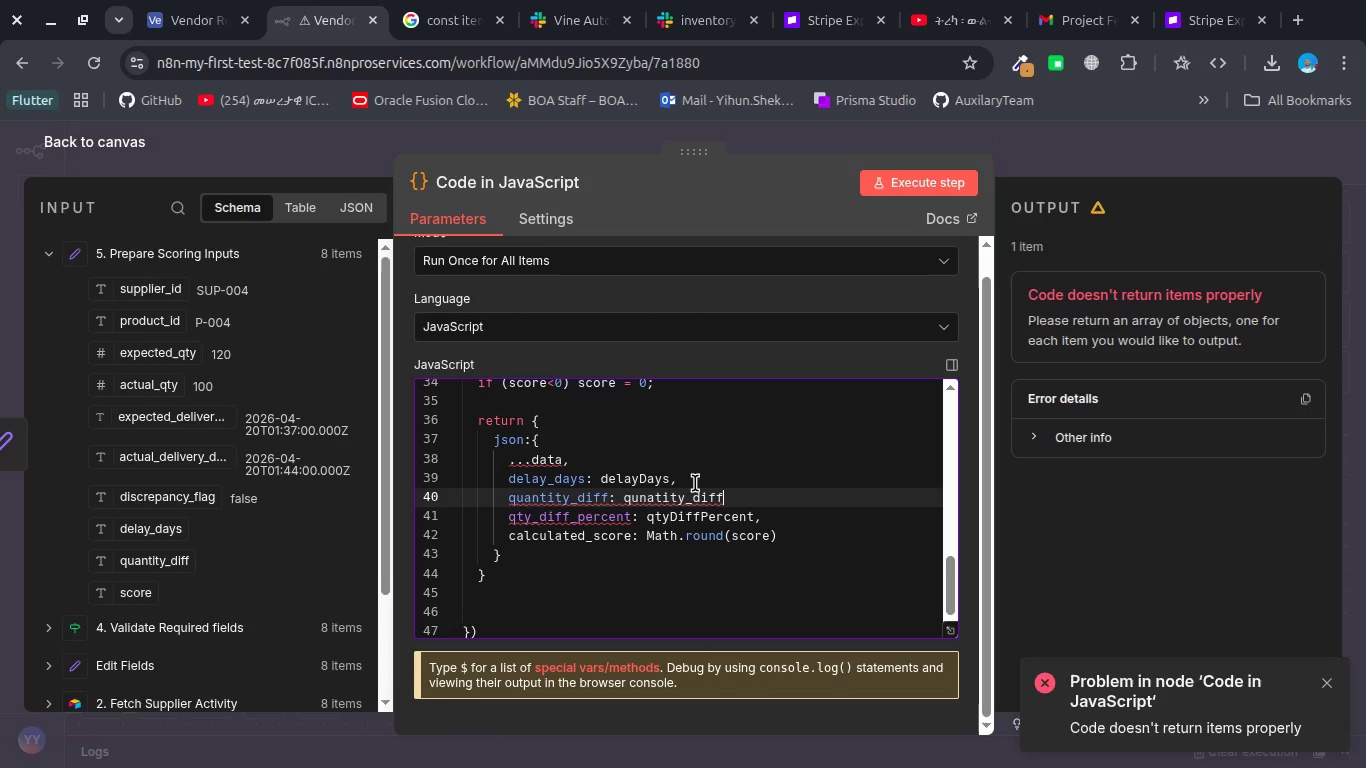 
key(Control+V)
 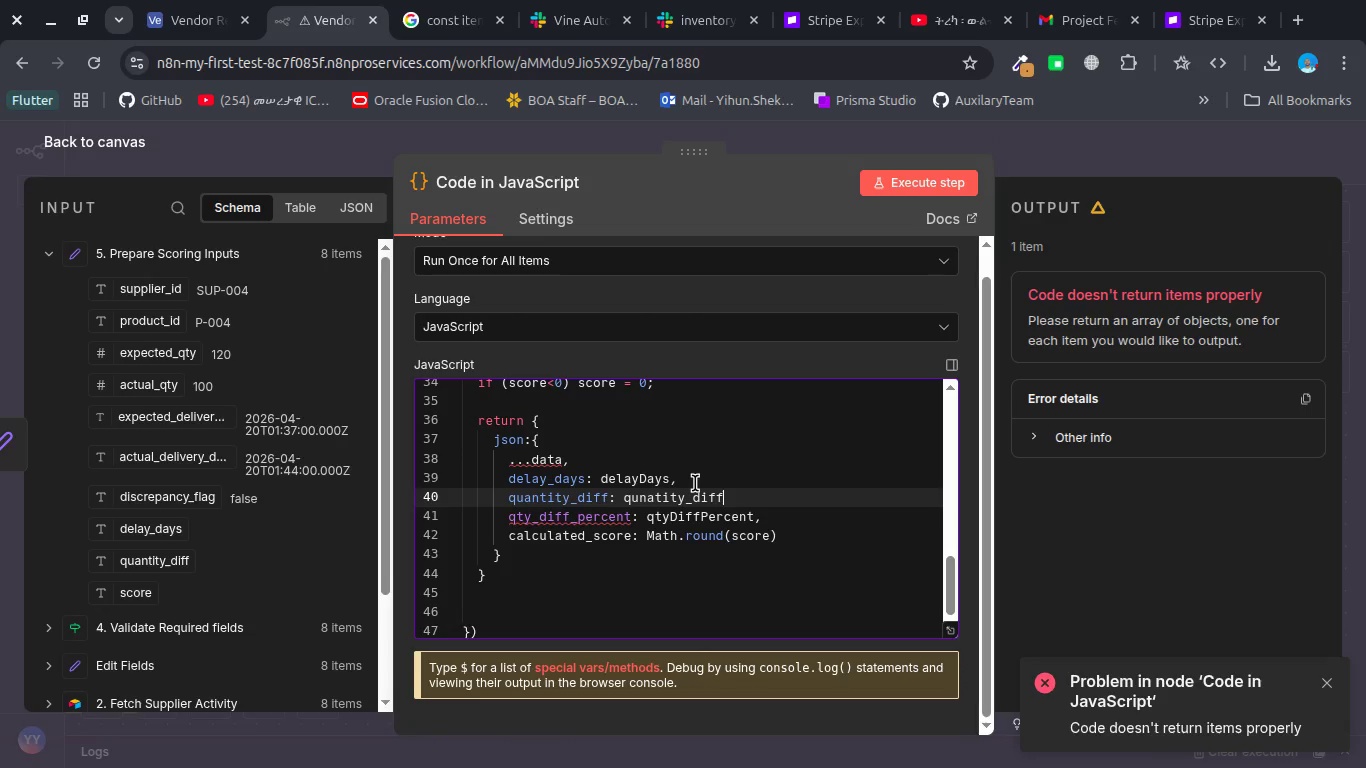 
key(Comma)
 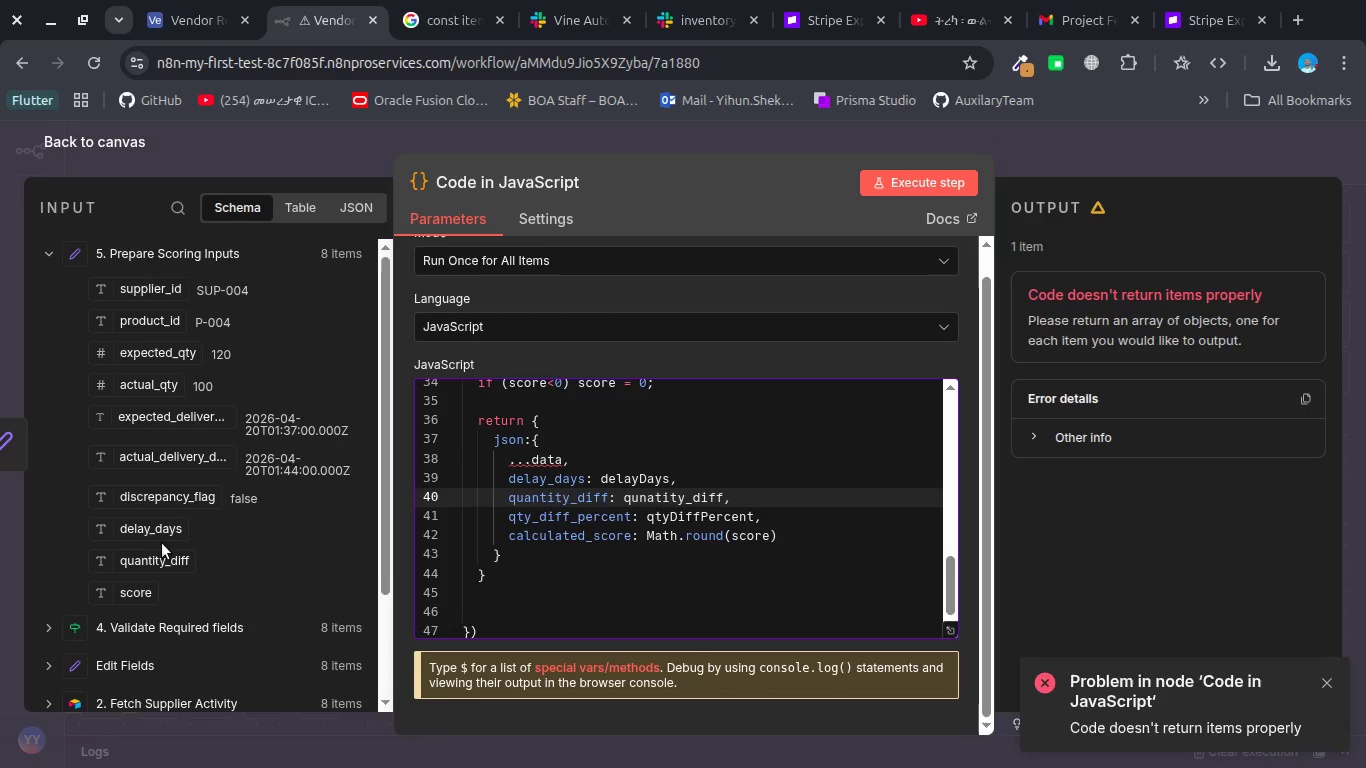 
wait(8.19)
 